 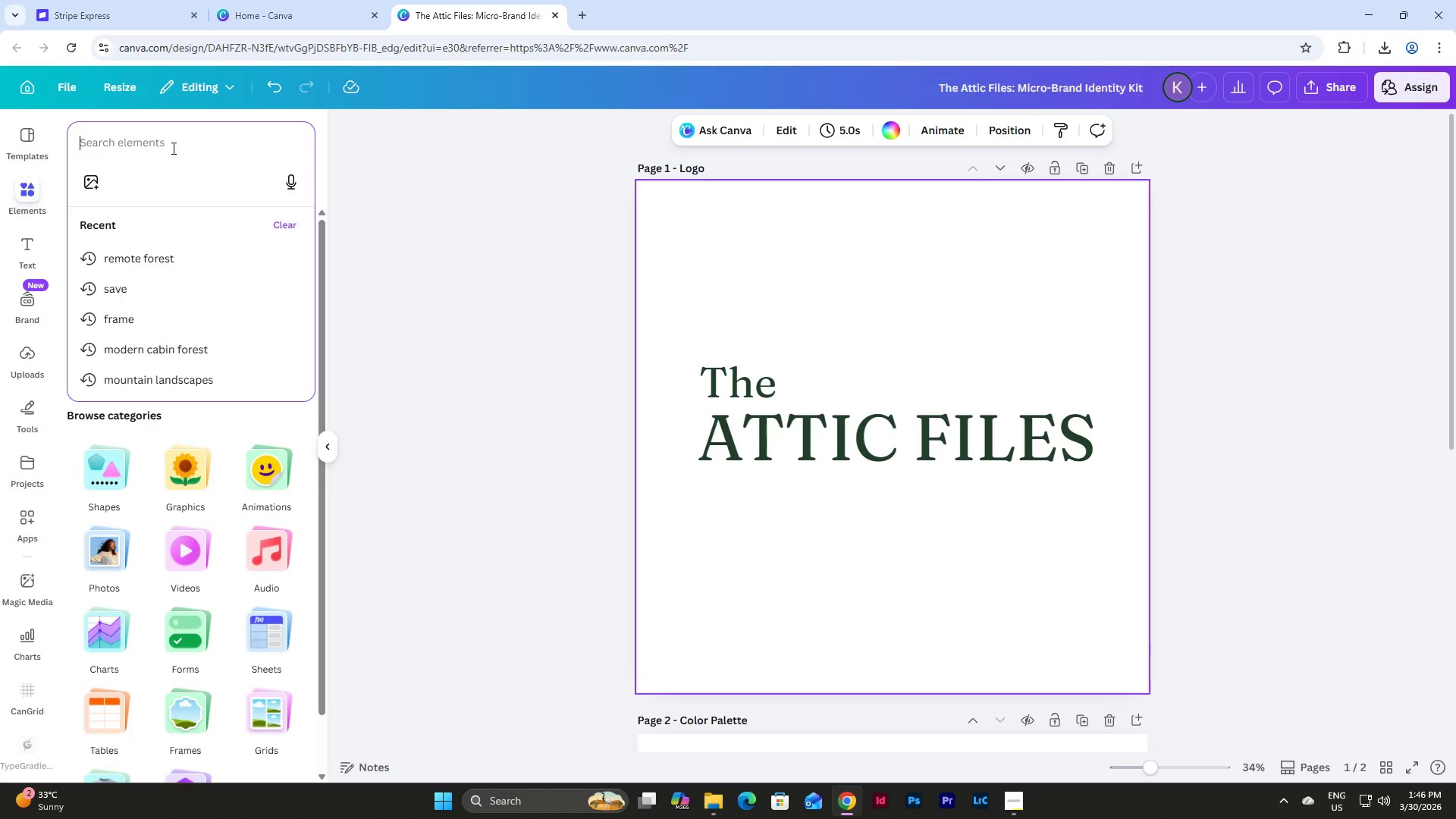 
type(gable)
 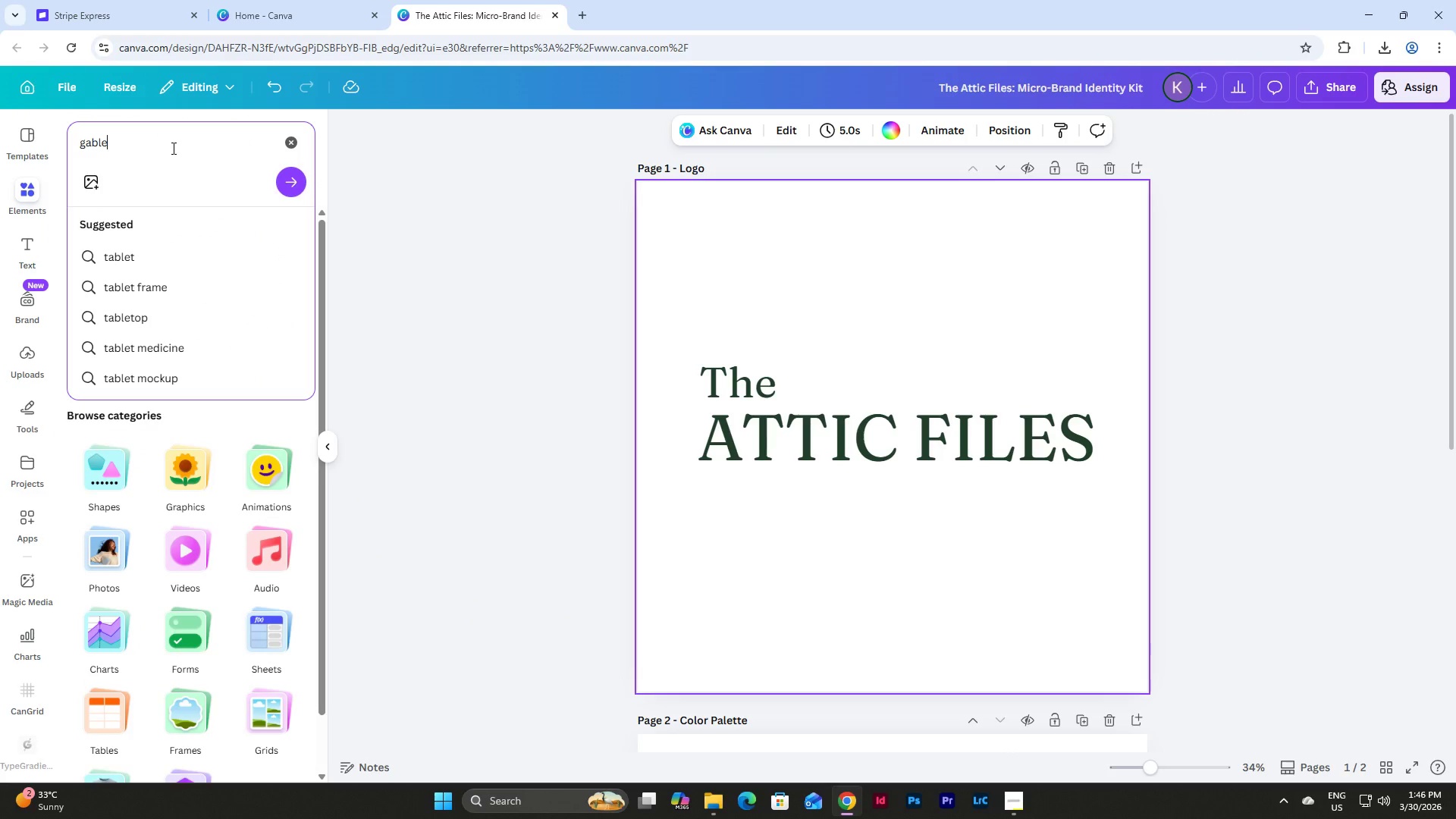 
key(Enter)
 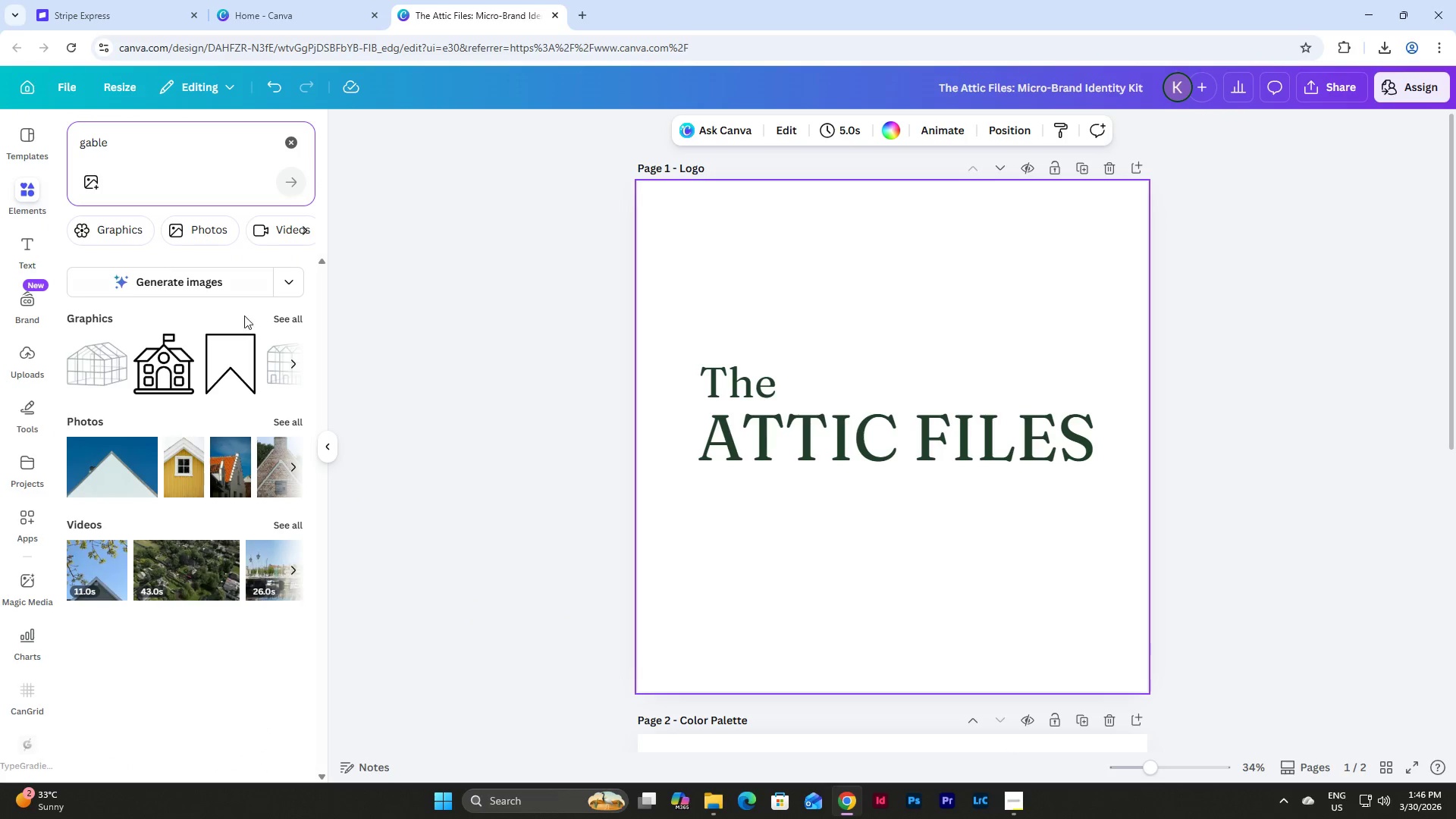 
left_click([292, 312])
 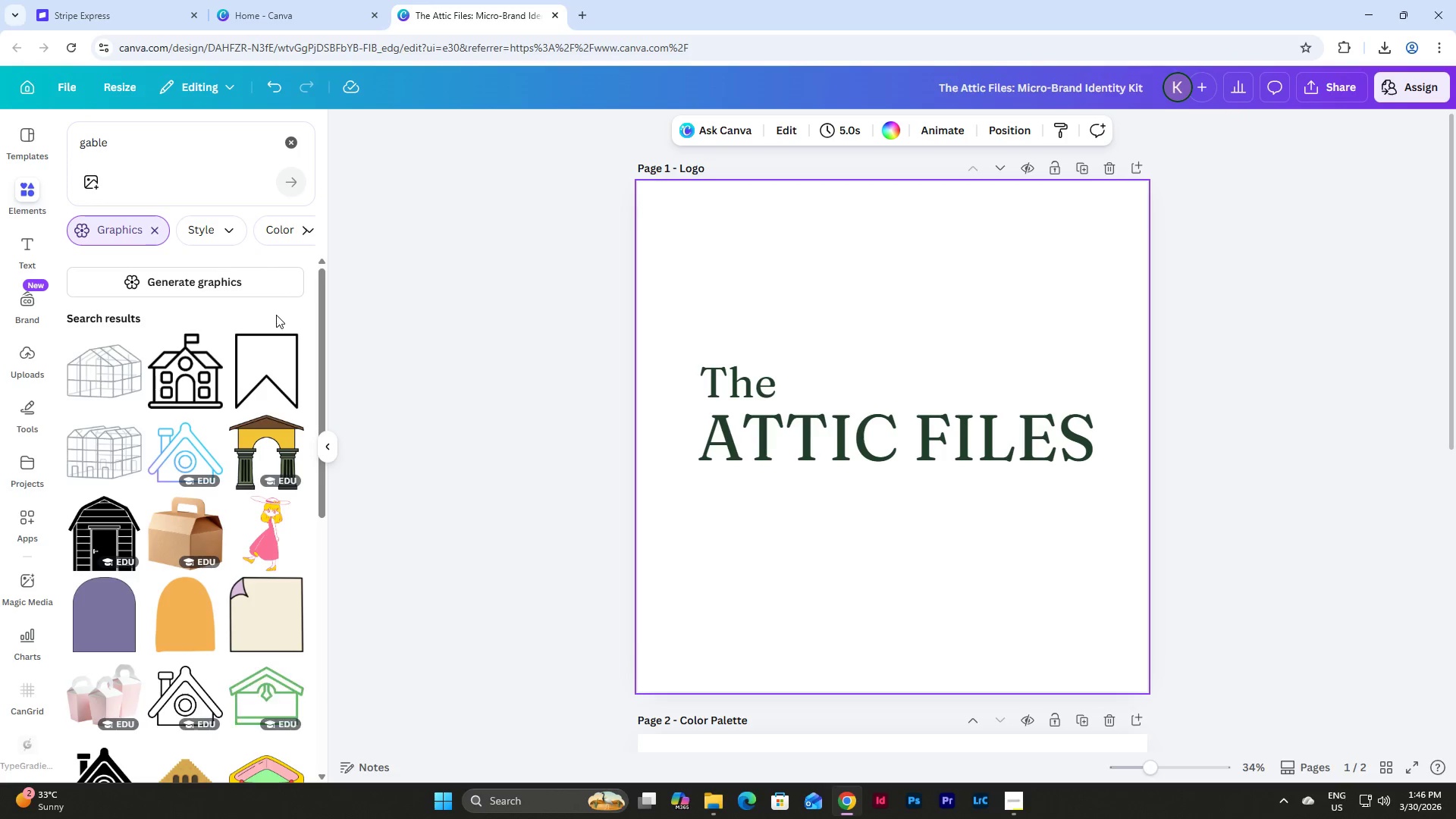 
scroll: coordinate [276, 315], scroll_direction: down, amount: 8.0
 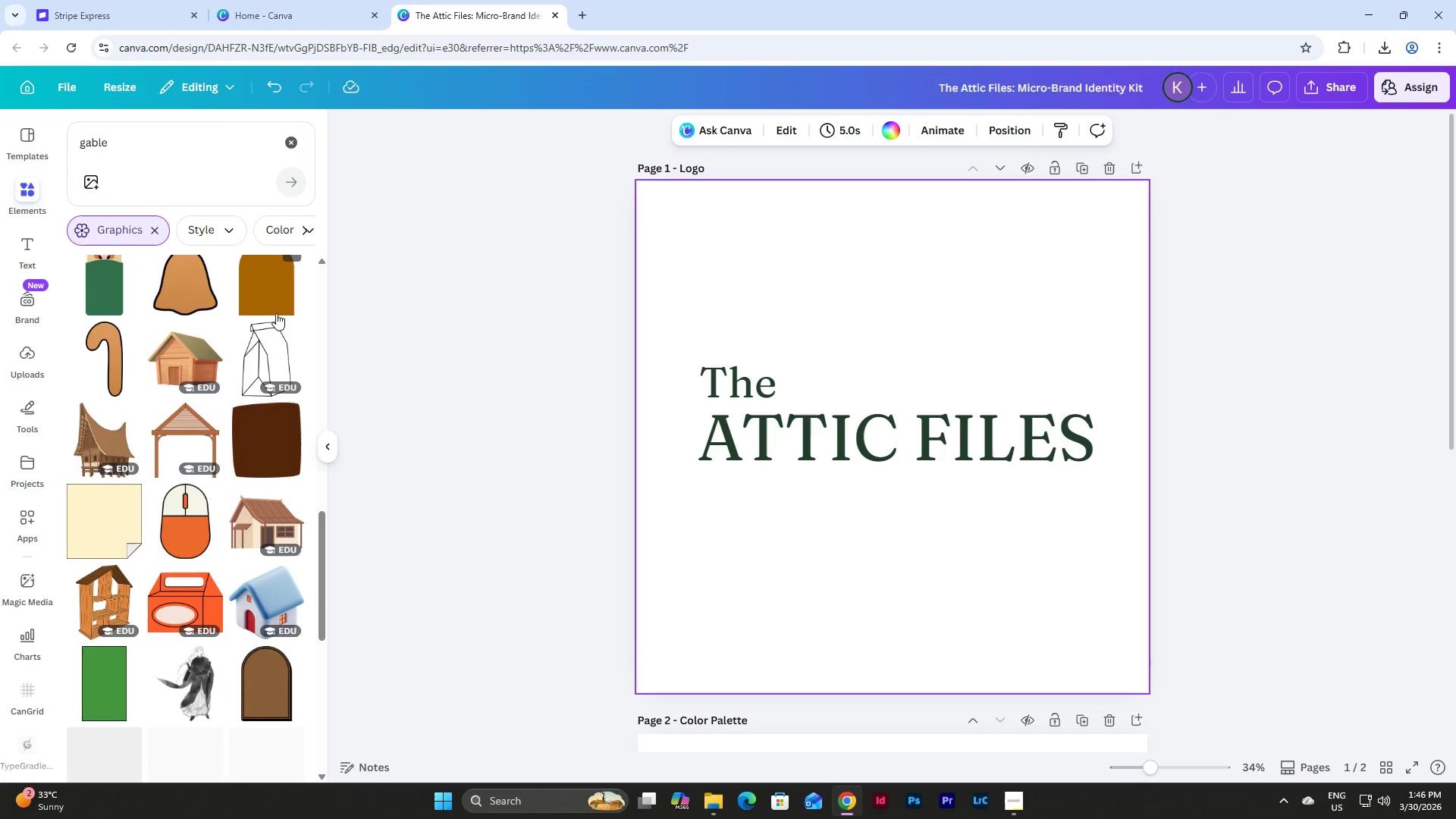 
scroll: coordinate [276, 313], scroll_direction: up, amount: 4.0
 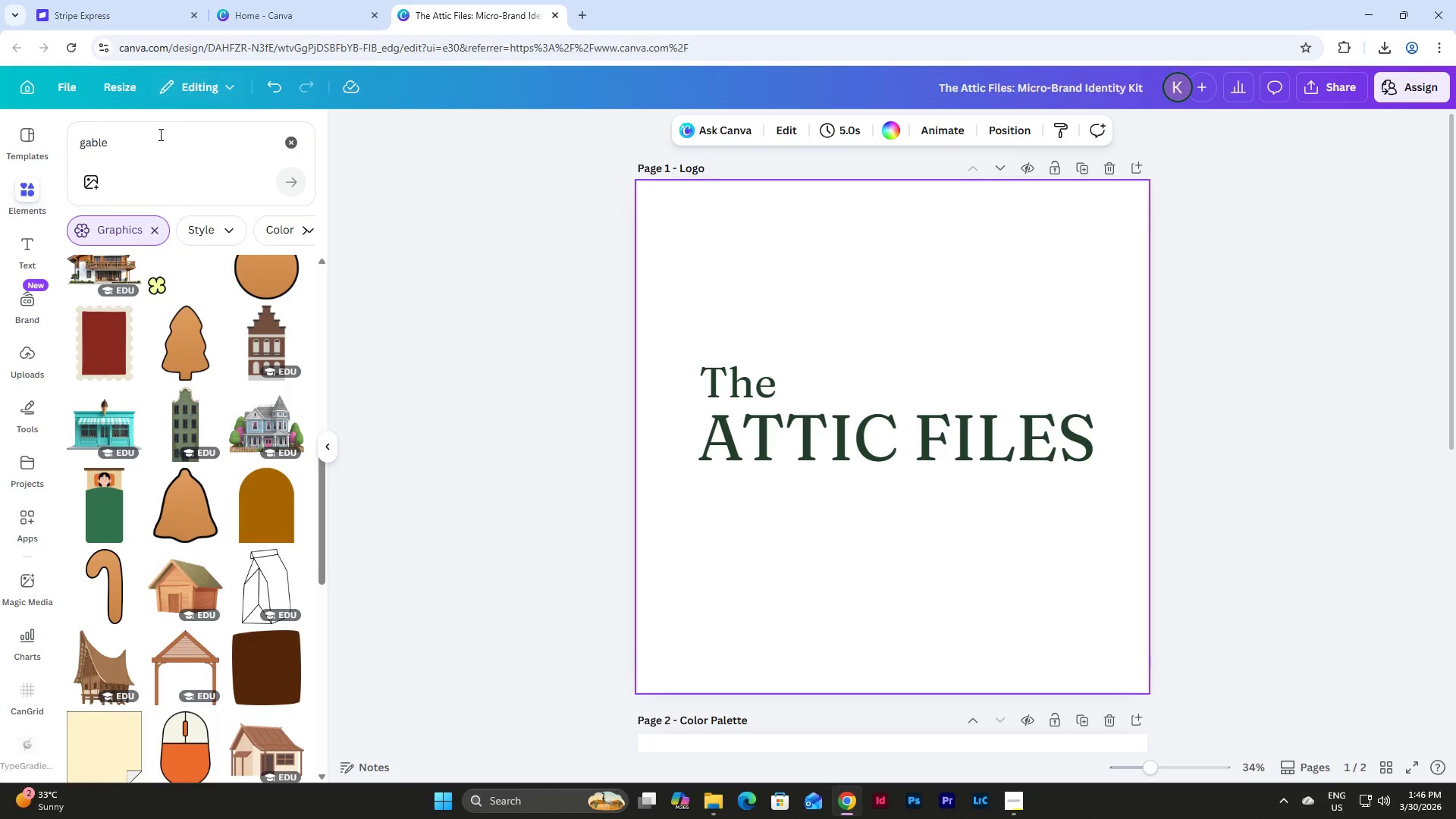 
left_click_drag(start_coordinate=[151, 145], to_coordinate=[67, 144])
 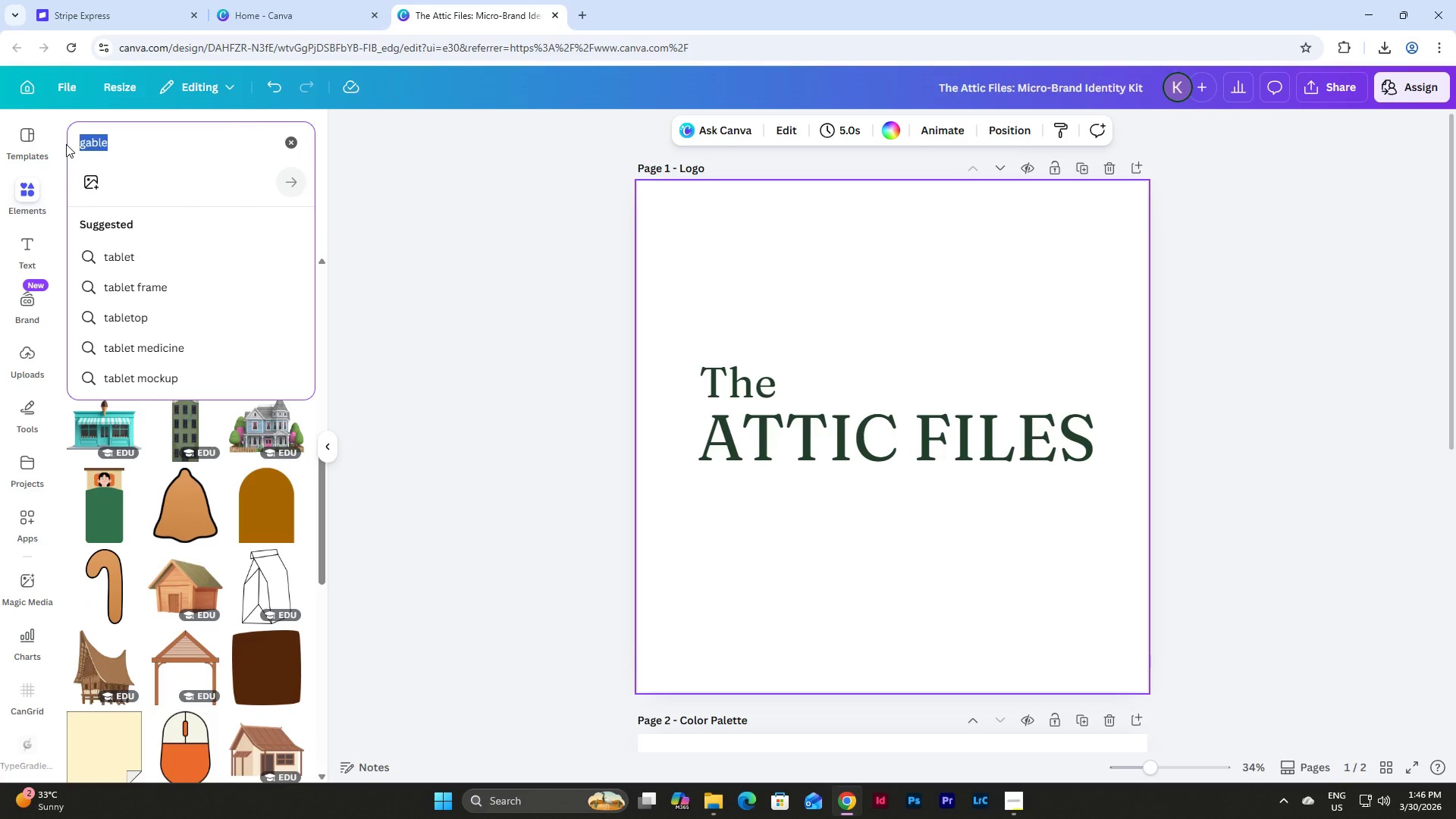 
type(roof)
 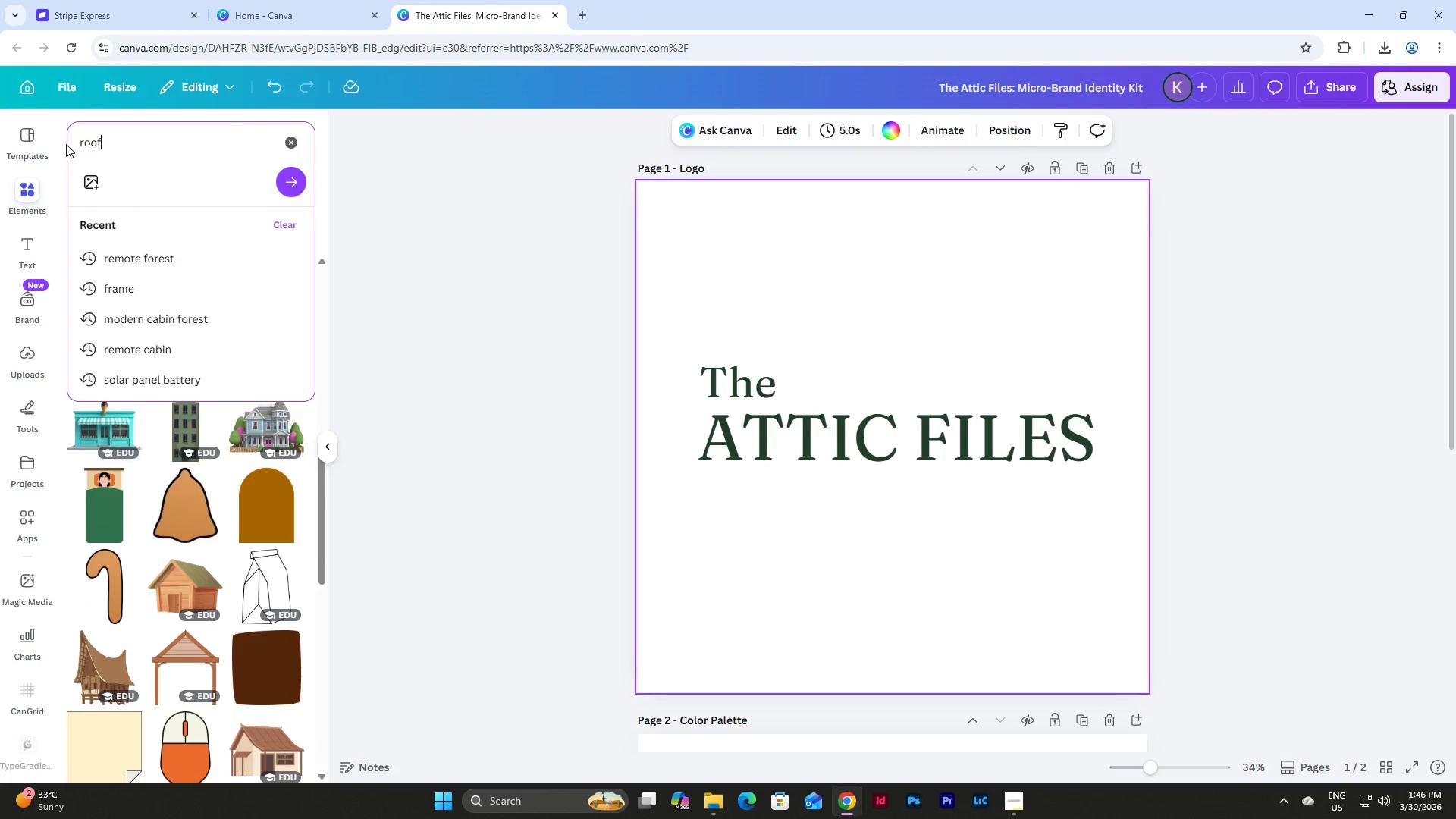 
key(Enter)
 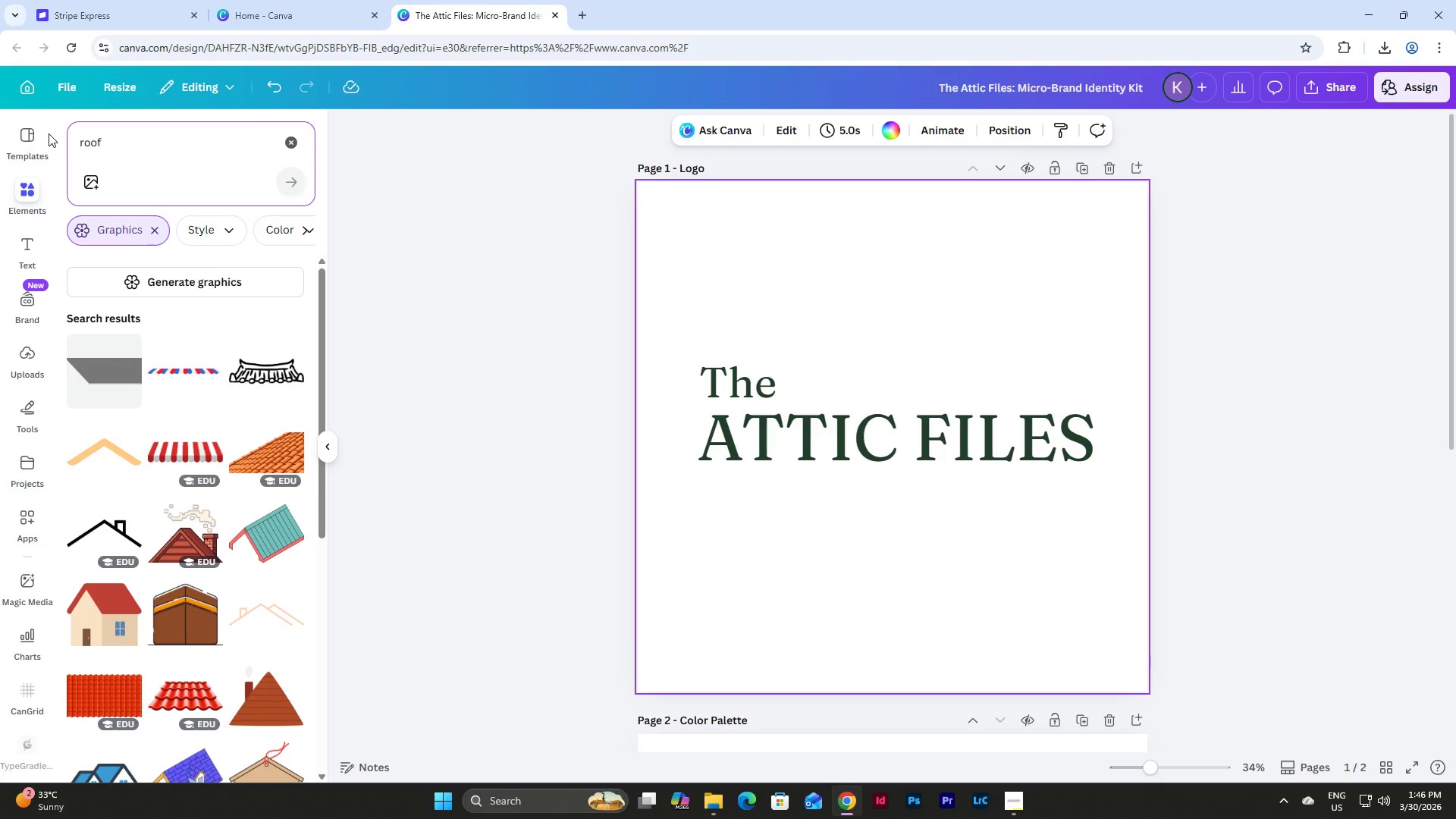 
scroll: coordinate [184, 383], scroll_direction: down, amount: 7.0
 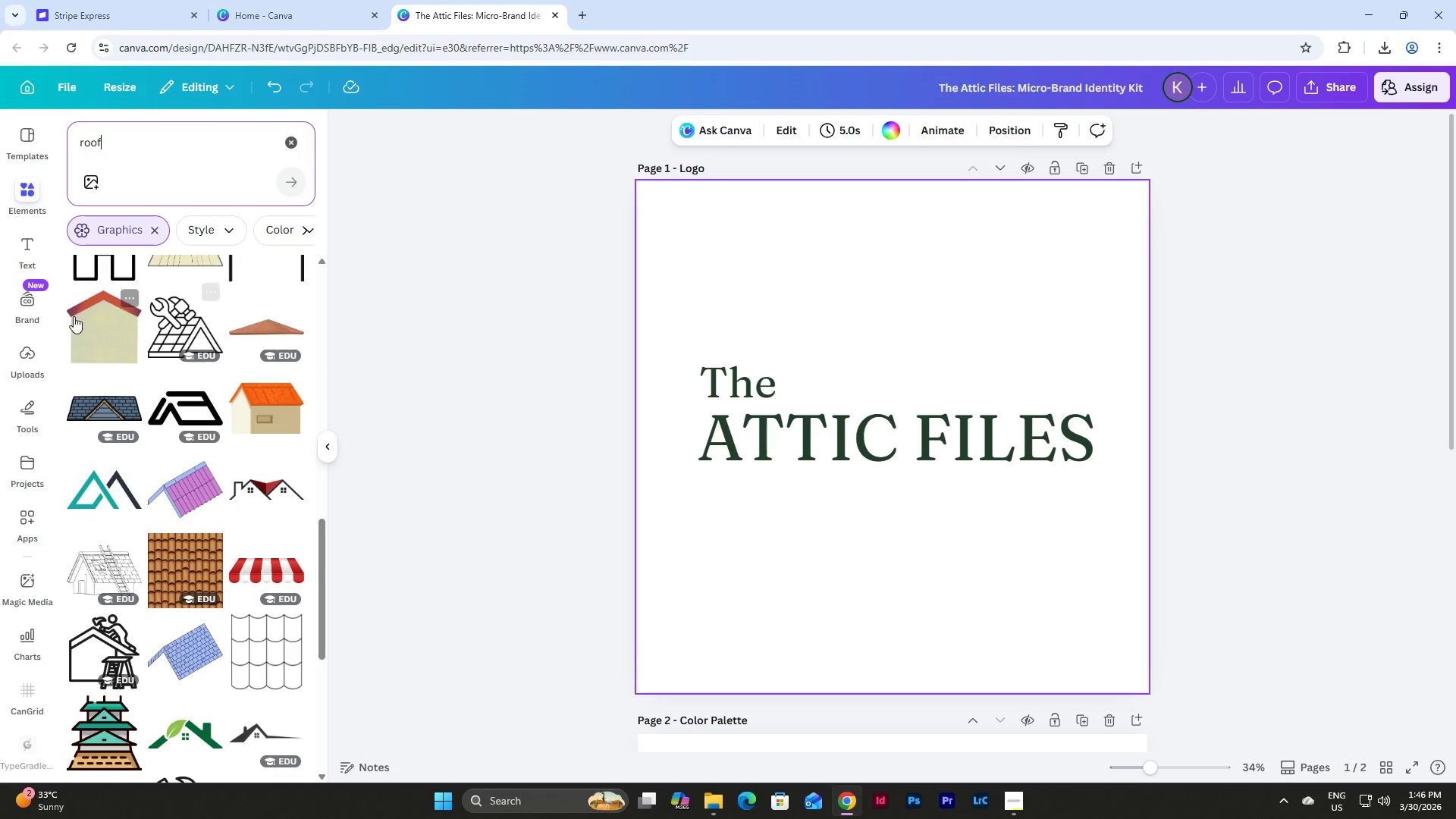 
left_click([101, 494])
 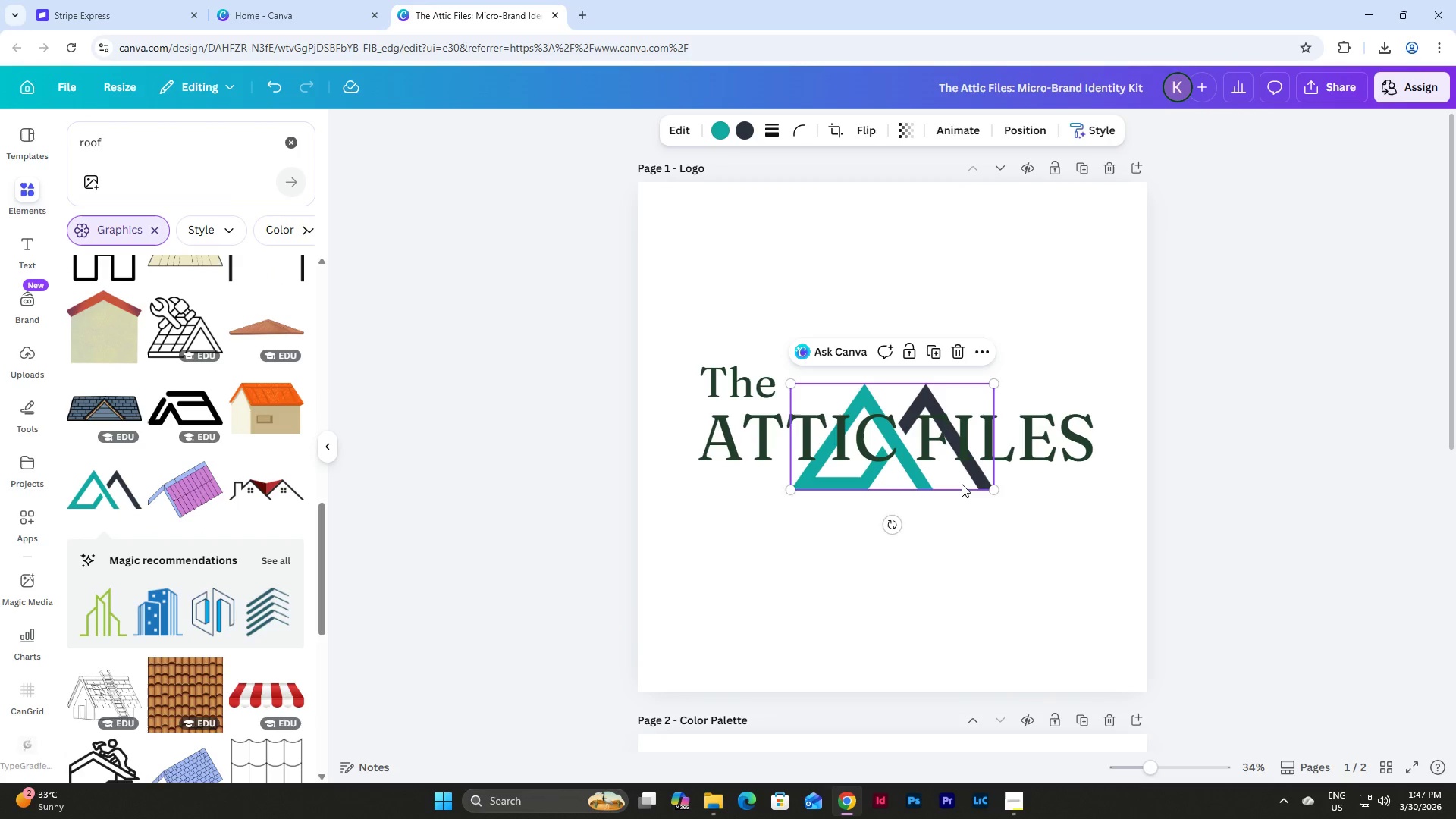 
left_click_drag(start_coordinate=[962, 486], to_coordinate=[996, 395])
 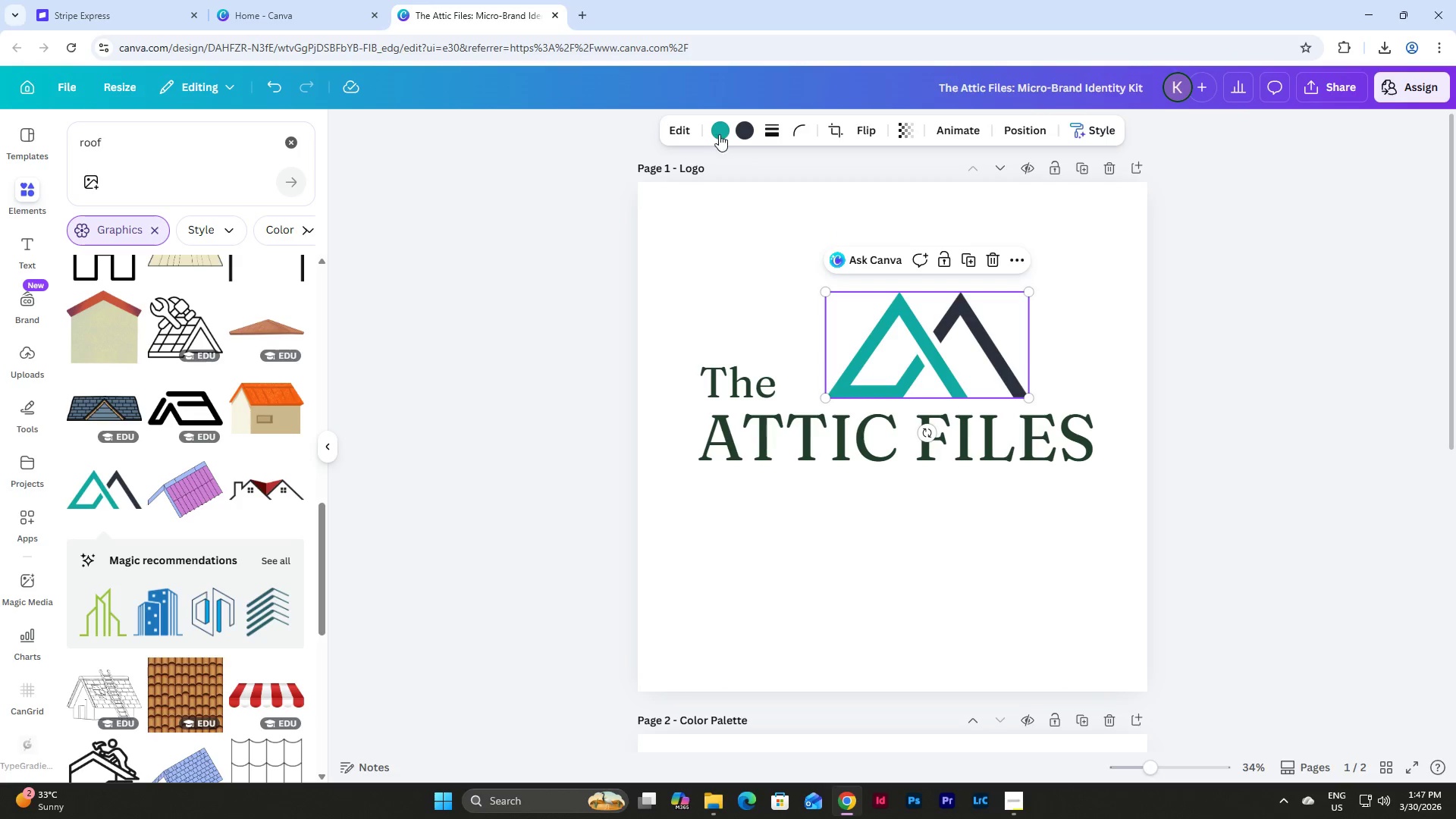 
left_click([718, 132])
 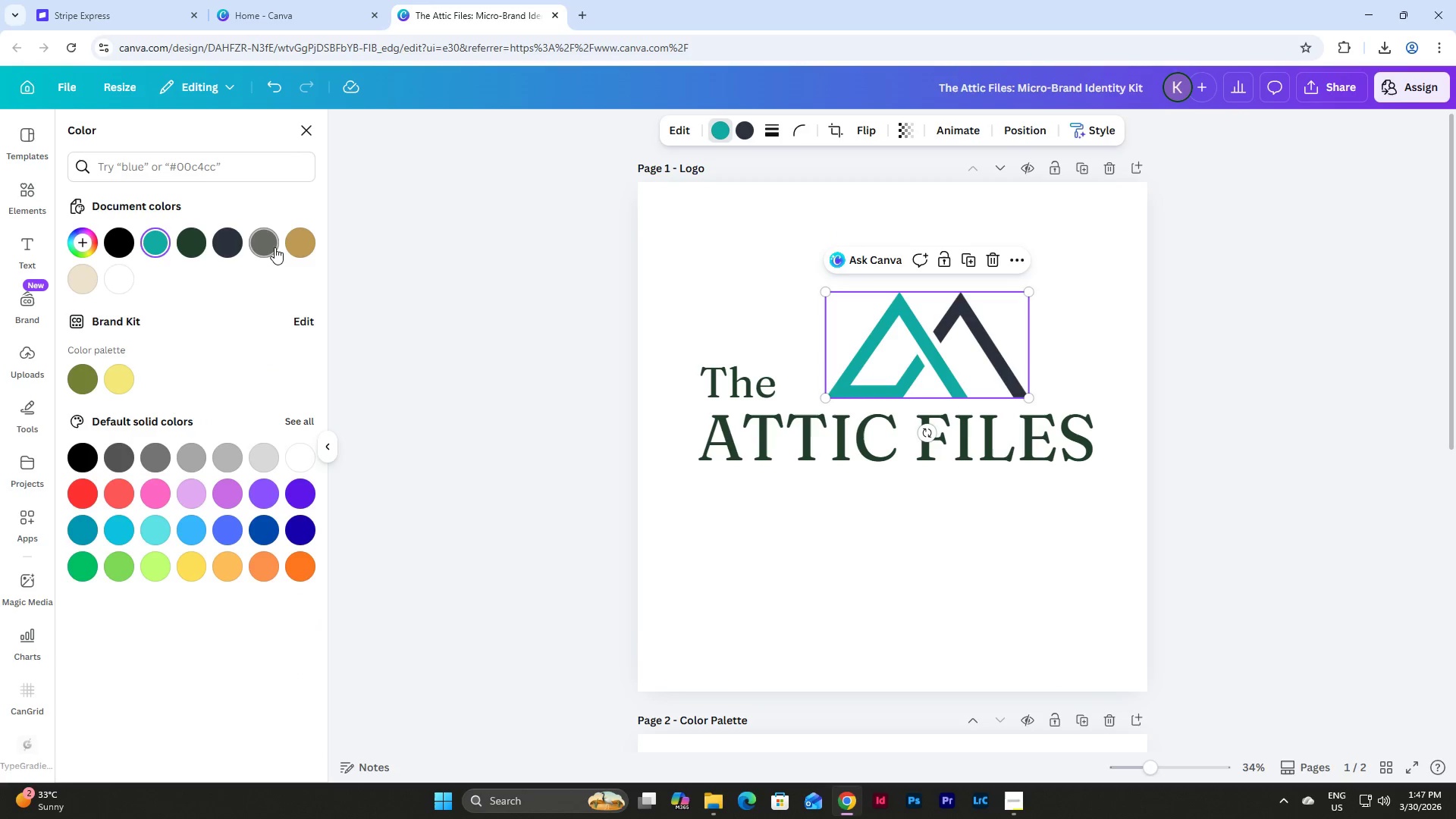 
left_click([309, 242])
 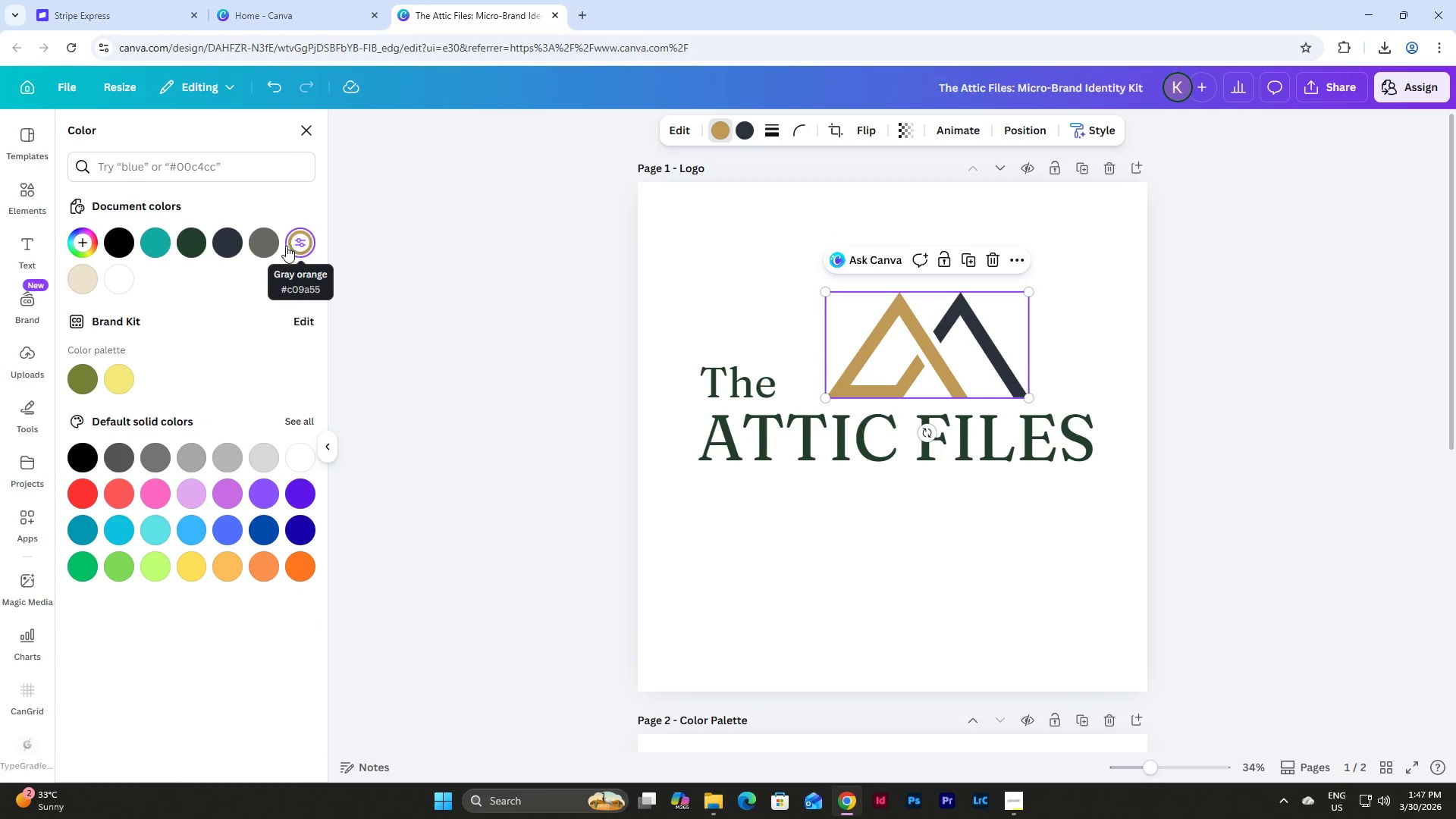 
left_click([265, 245])
 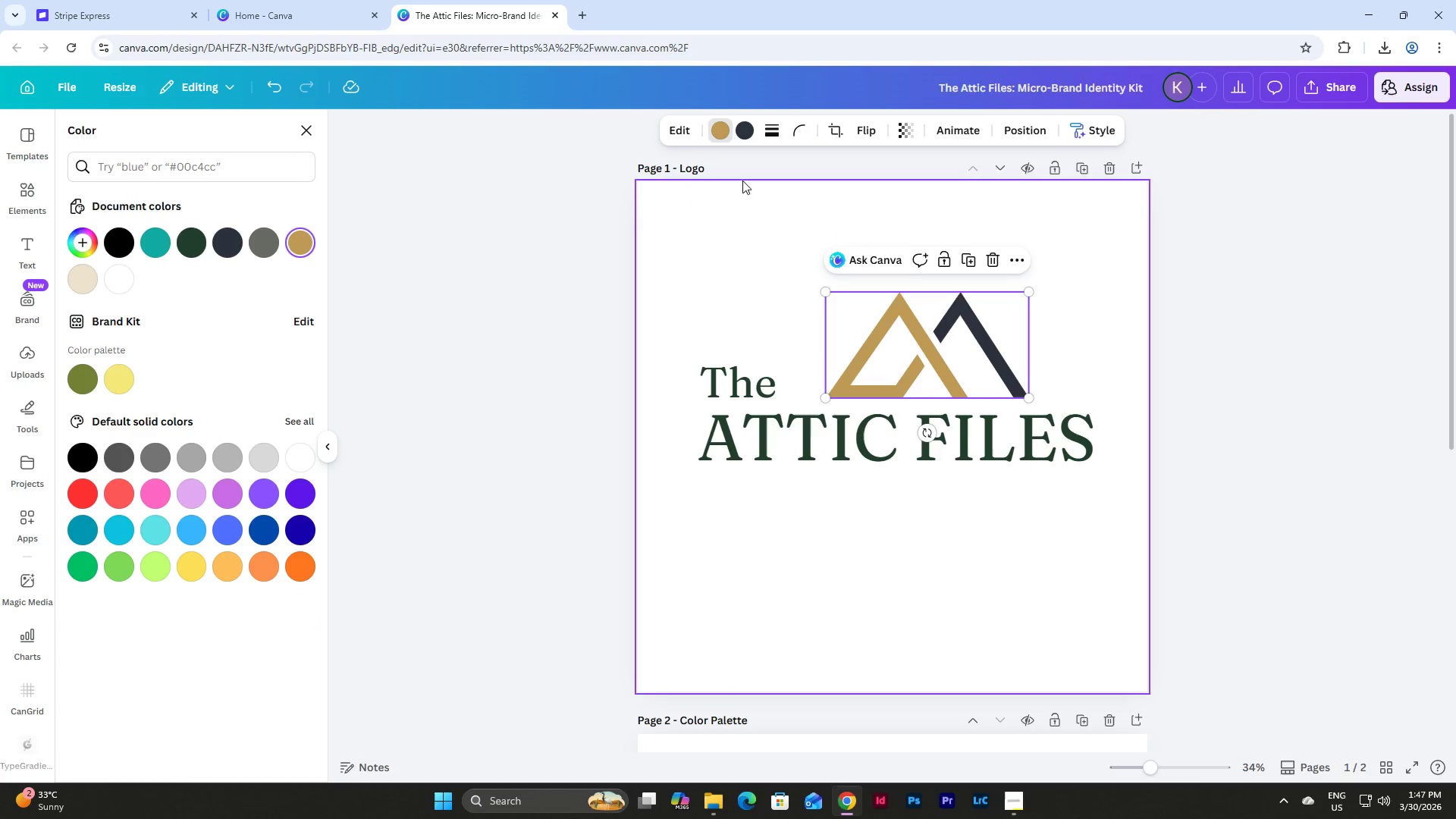 
left_click([748, 130])
 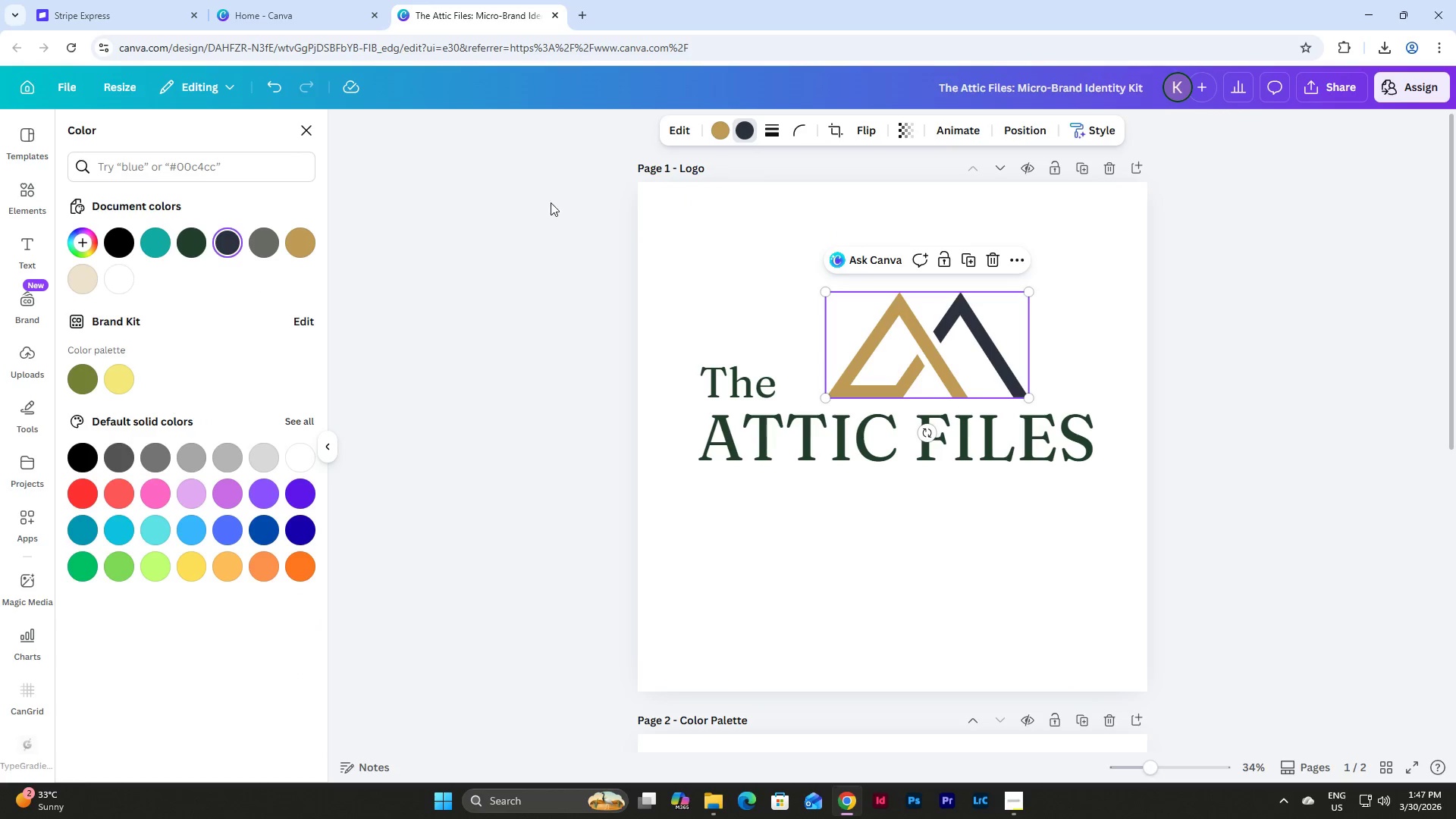 
left_click([262, 241])
 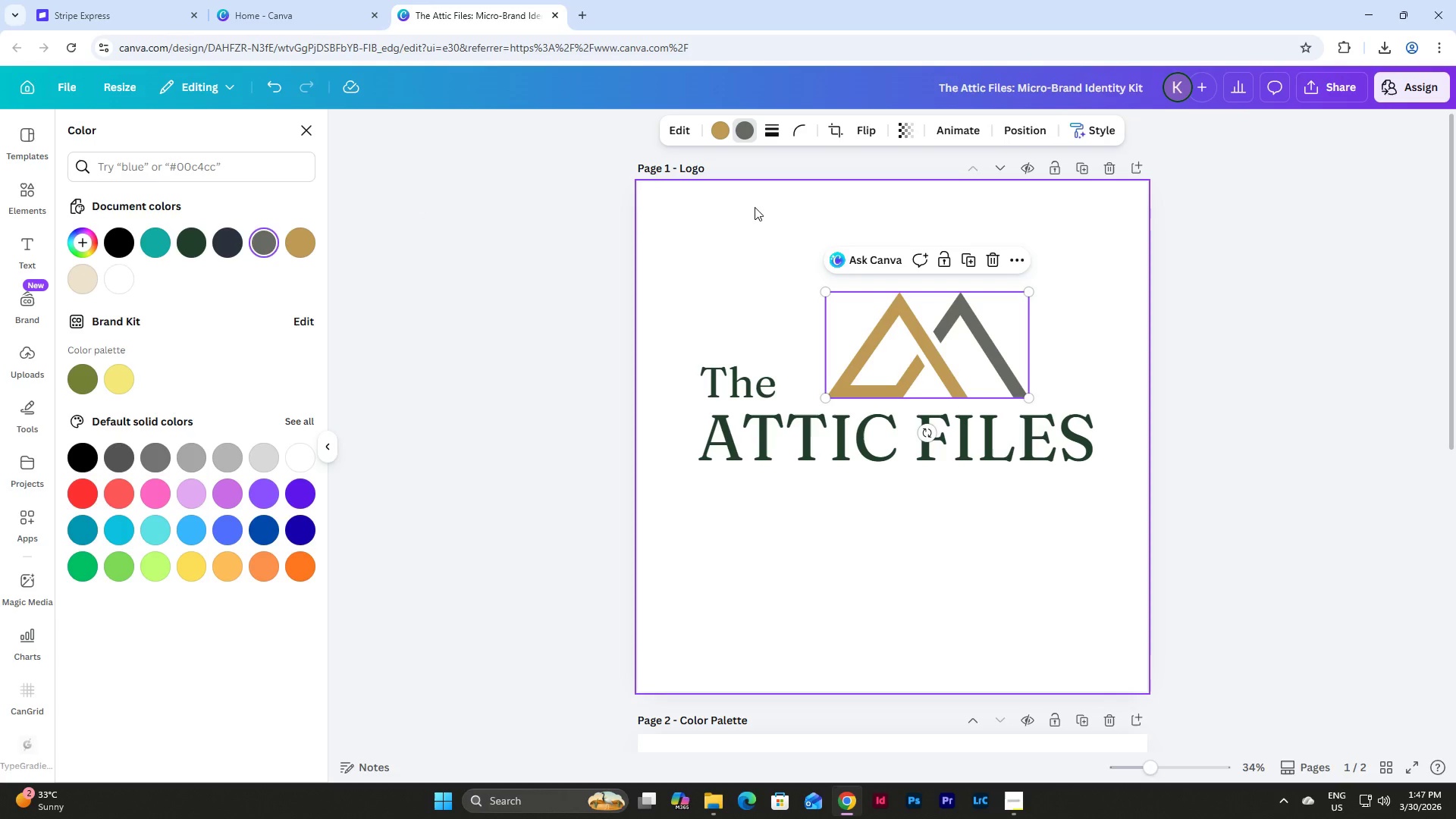 
wait(6.56)
 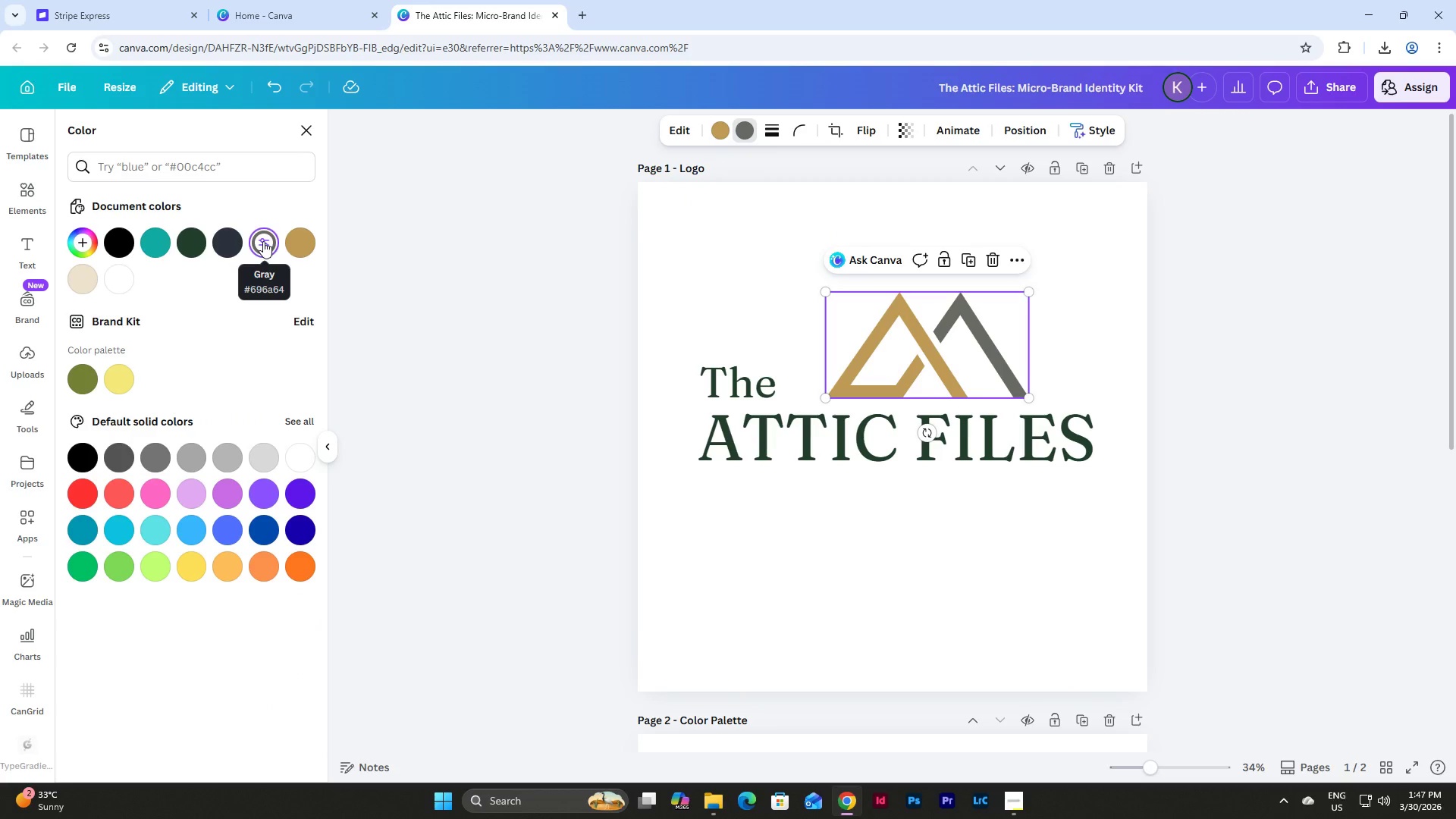 
left_click([1054, 545])
 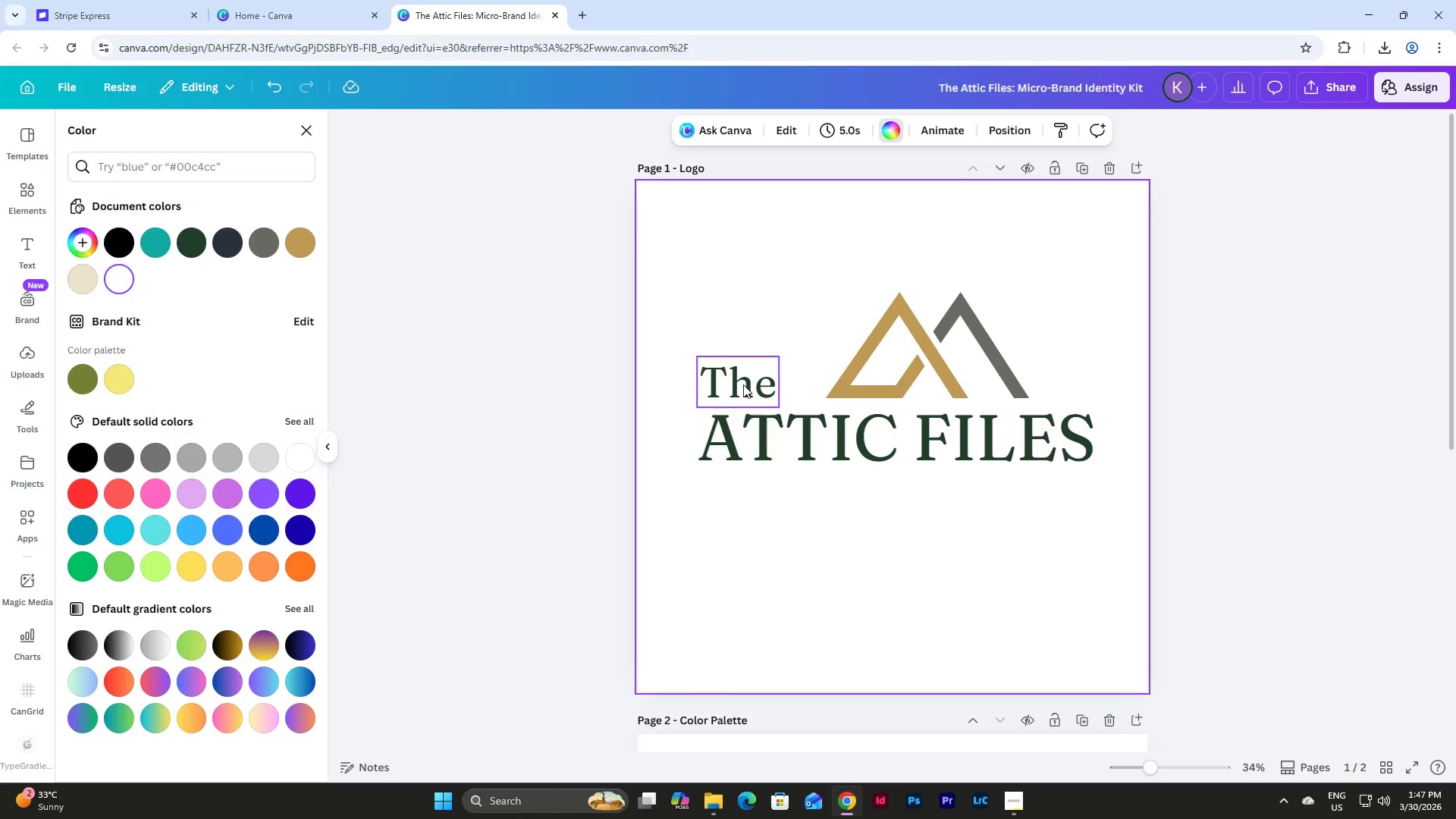 
left_click([743, 384])
 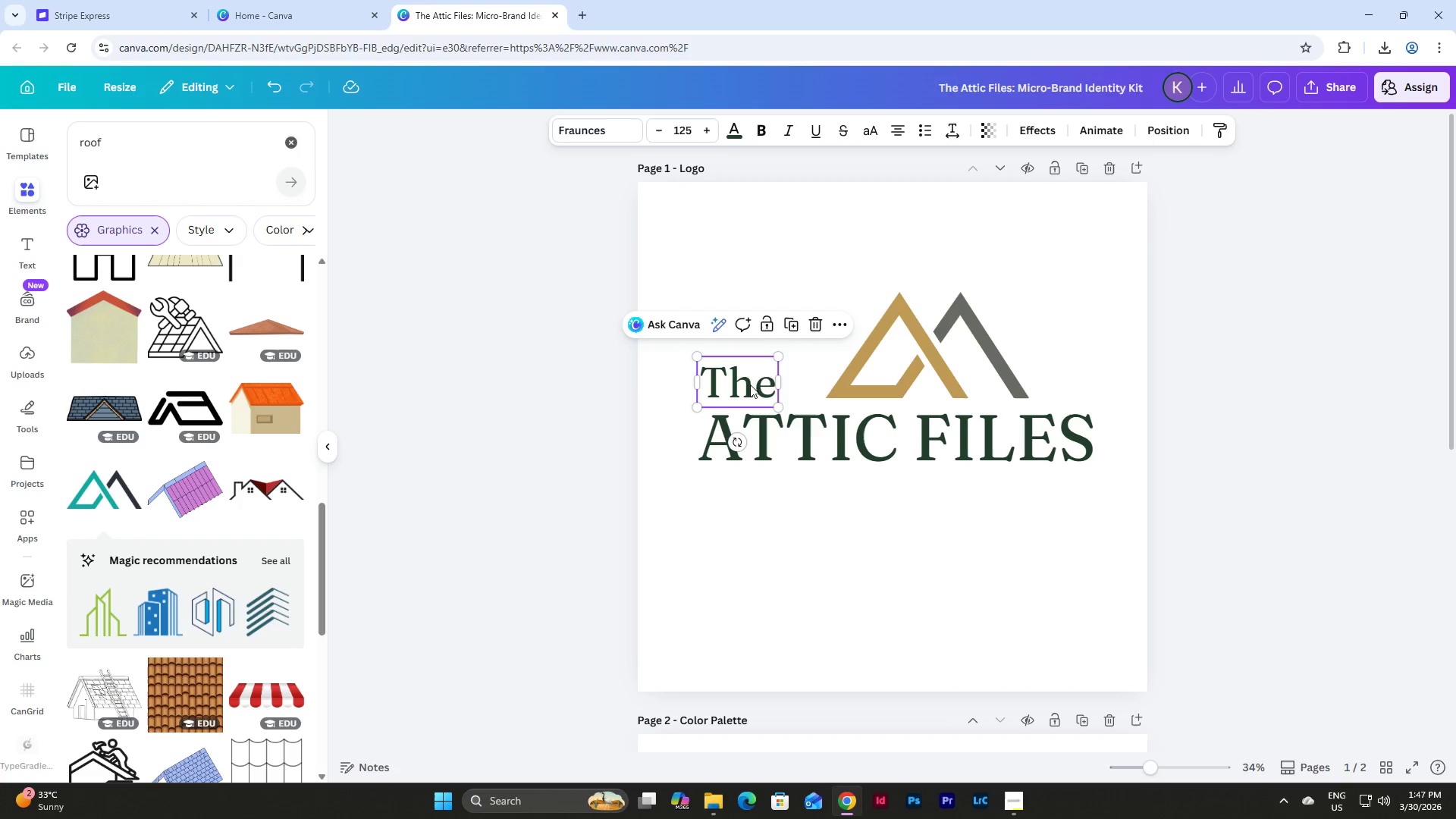 
left_click_drag(start_coordinate=[750, 384], to_coordinate=[793, 378])
 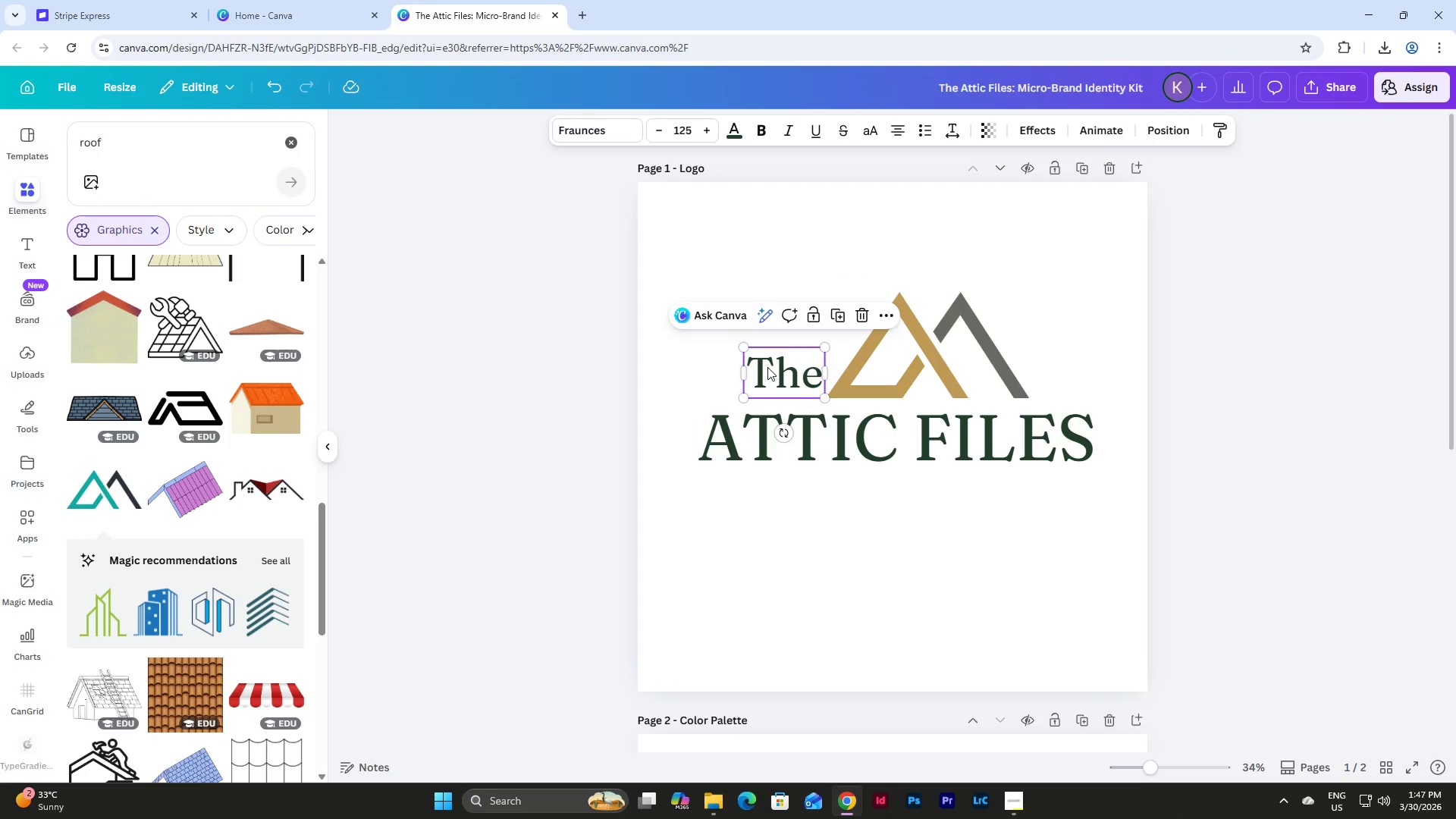 
left_click_drag(start_coordinate=[767, 367], to_coordinate=[761, 378])
 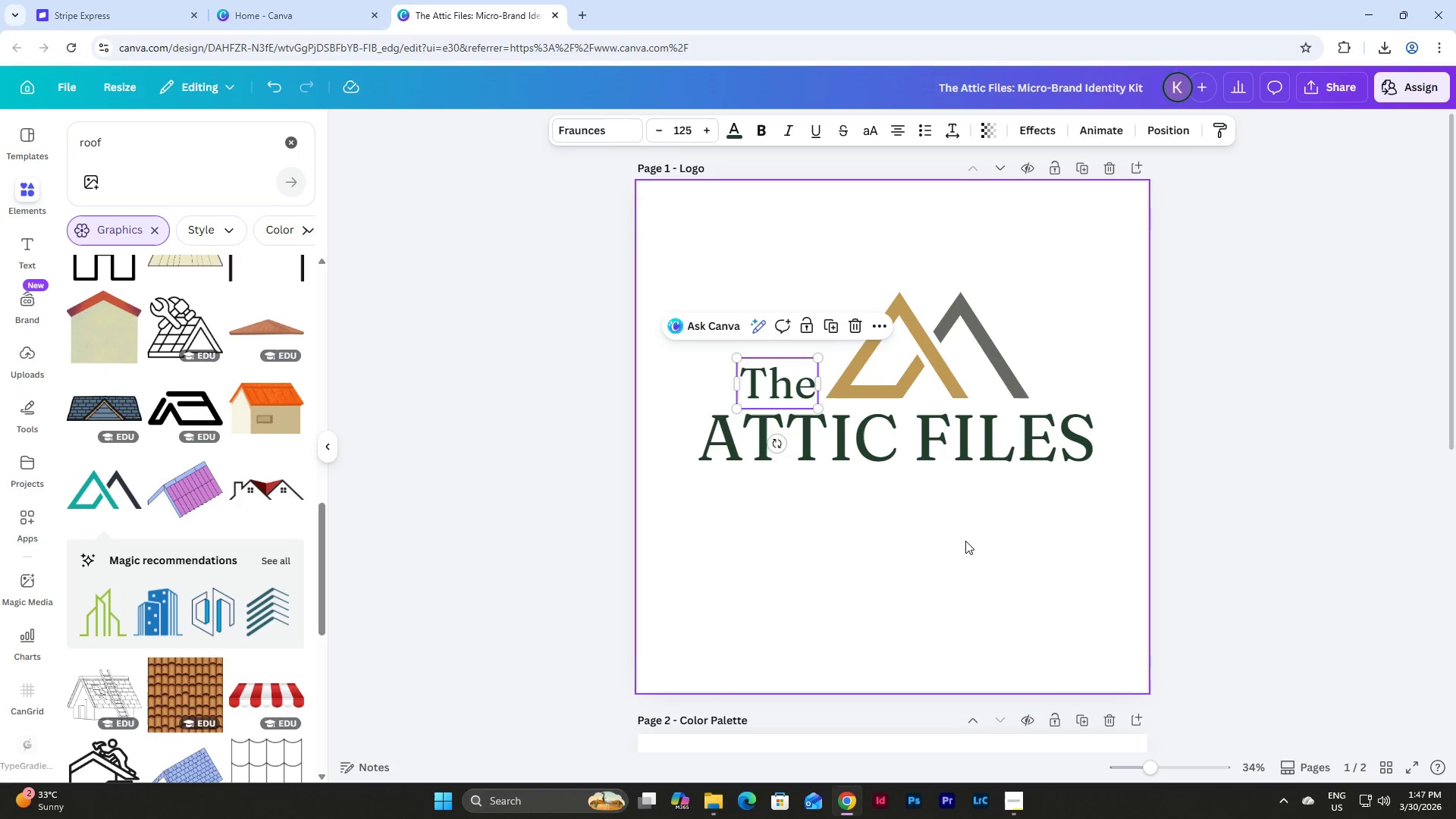 
left_click([965, 541])
 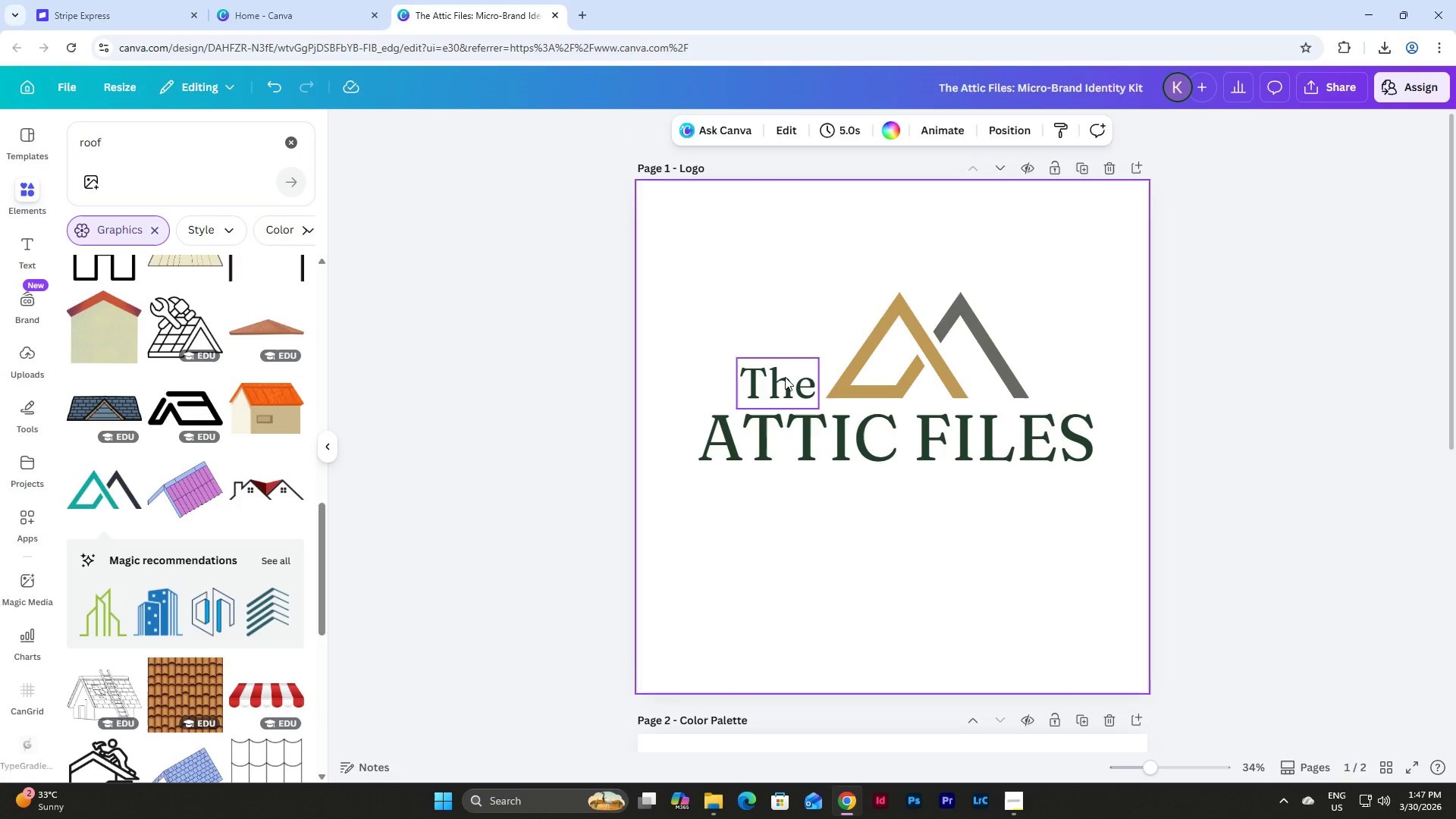 
left_click([785, 377])
 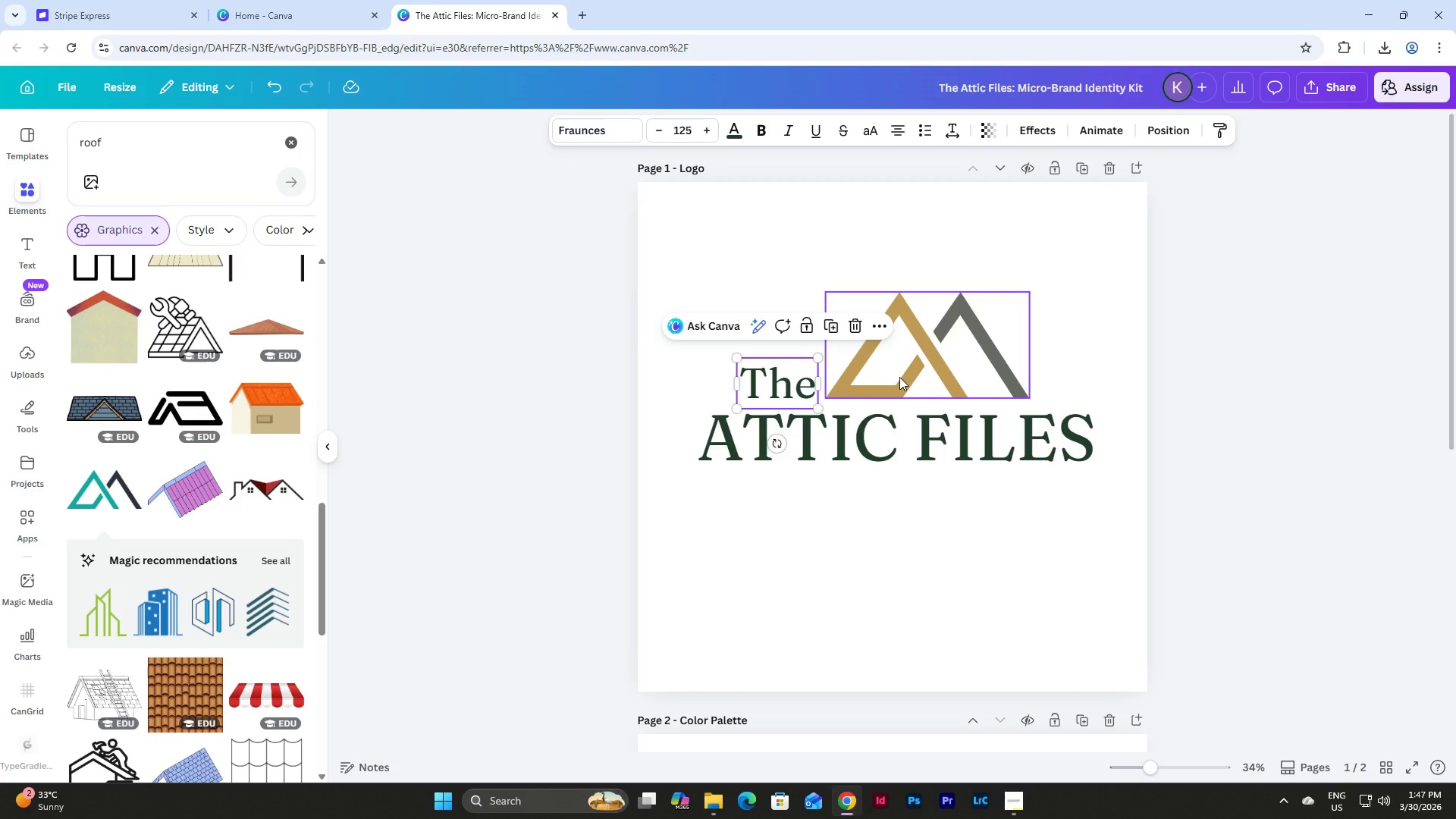 
hold_key(key=ShiftLeft, duration=0.58)
left_click([899, 377])
 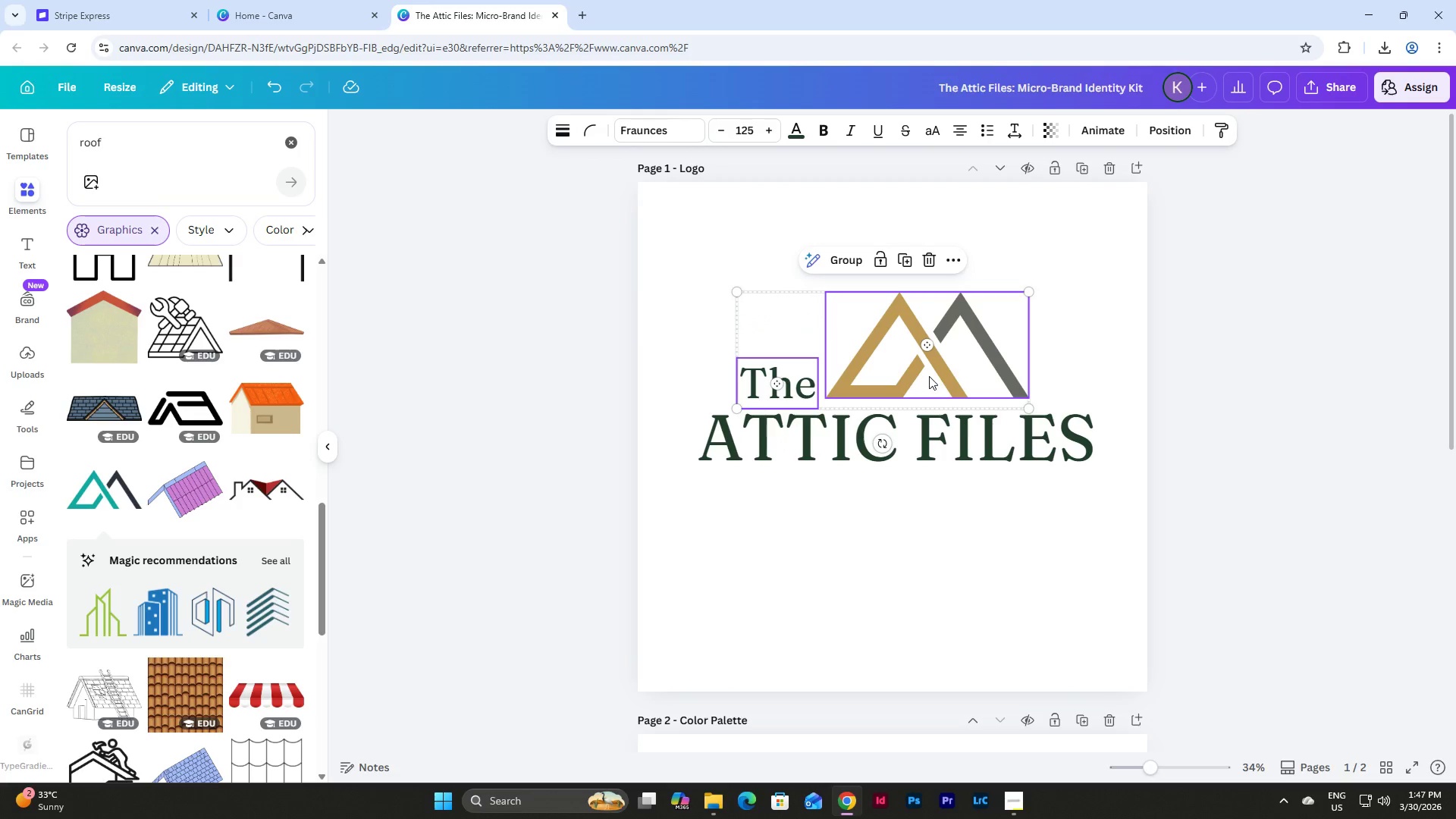 
left_click_drag(start_coordinate=[929, 376], to_coordinate=[938, 378])
 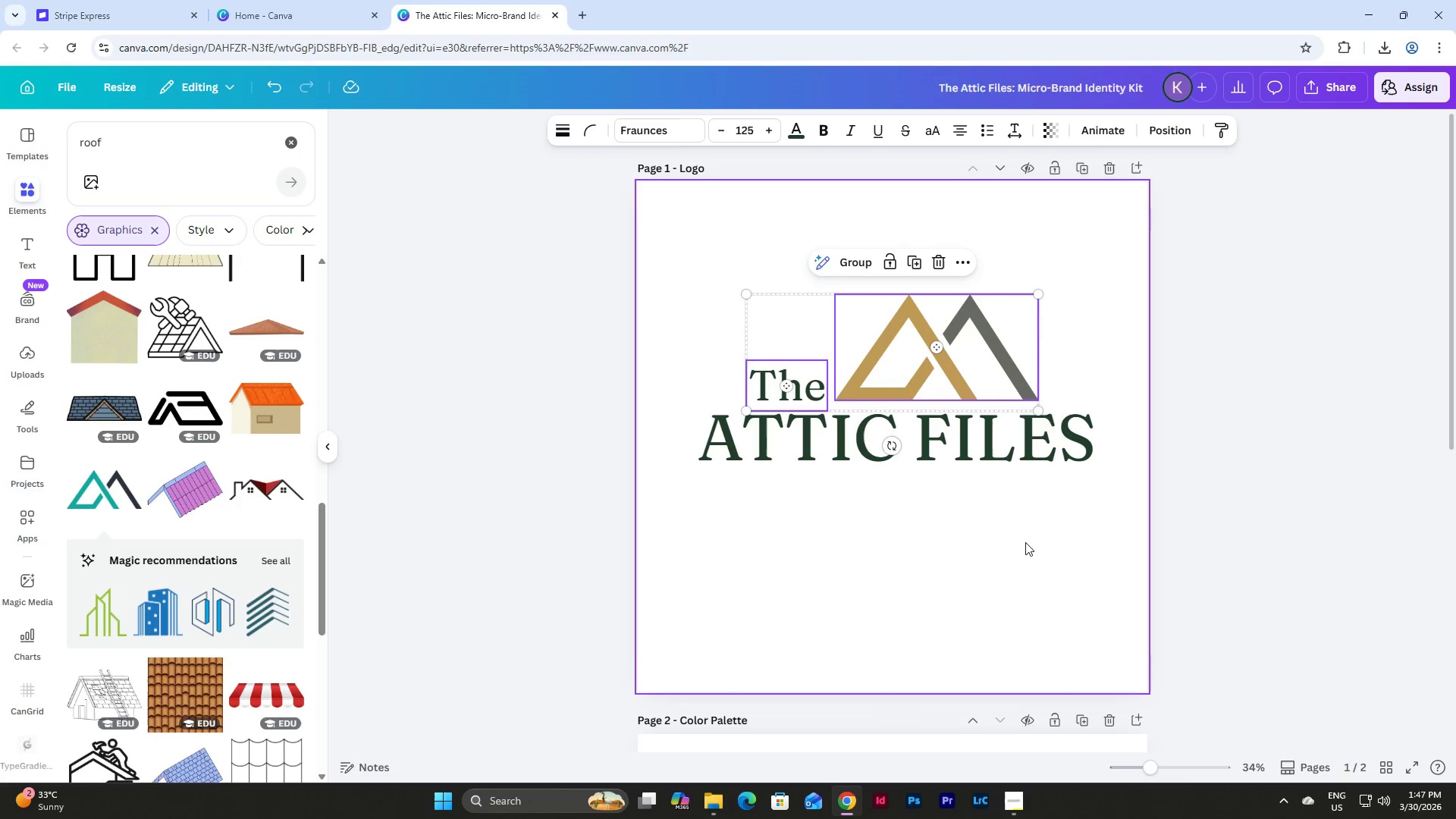 
left_click([1025, 542])
 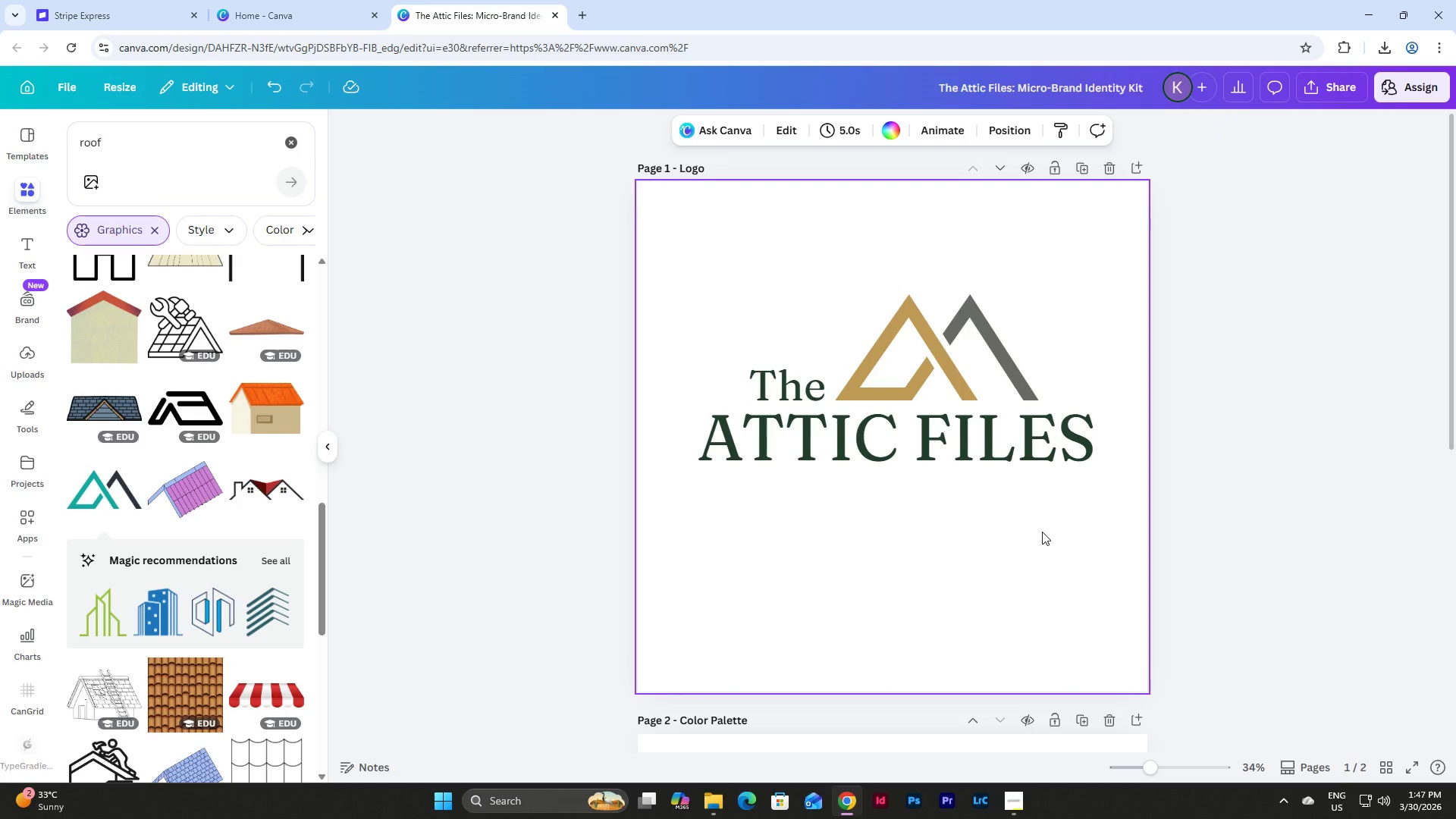 
left_click_drag(start_coordinate=[1104, 548], to_coordinate=[557, 246])
 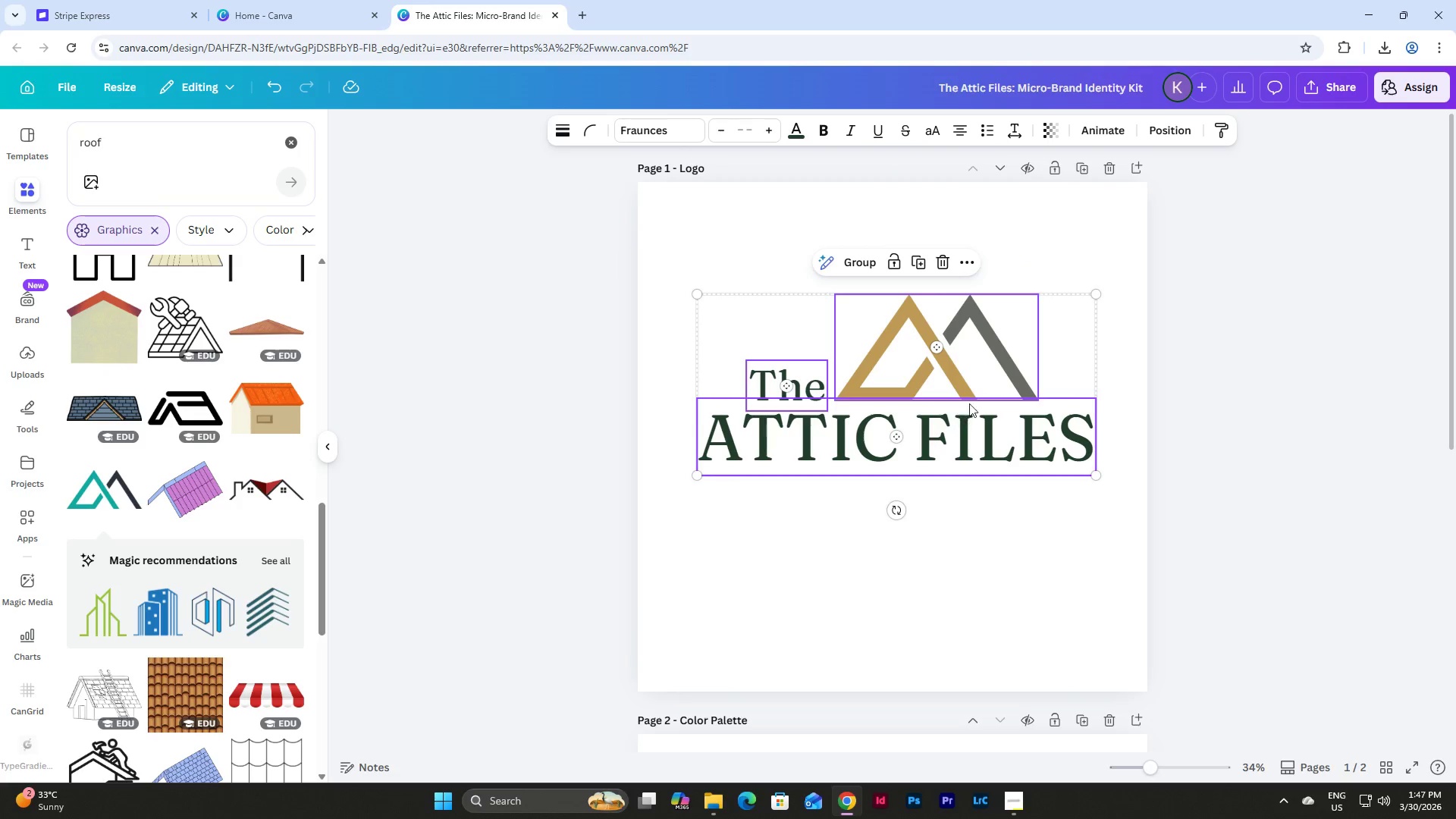 
left_click_drag(start_coordinate=[971, 397], to_coordinate=[965, 453])
 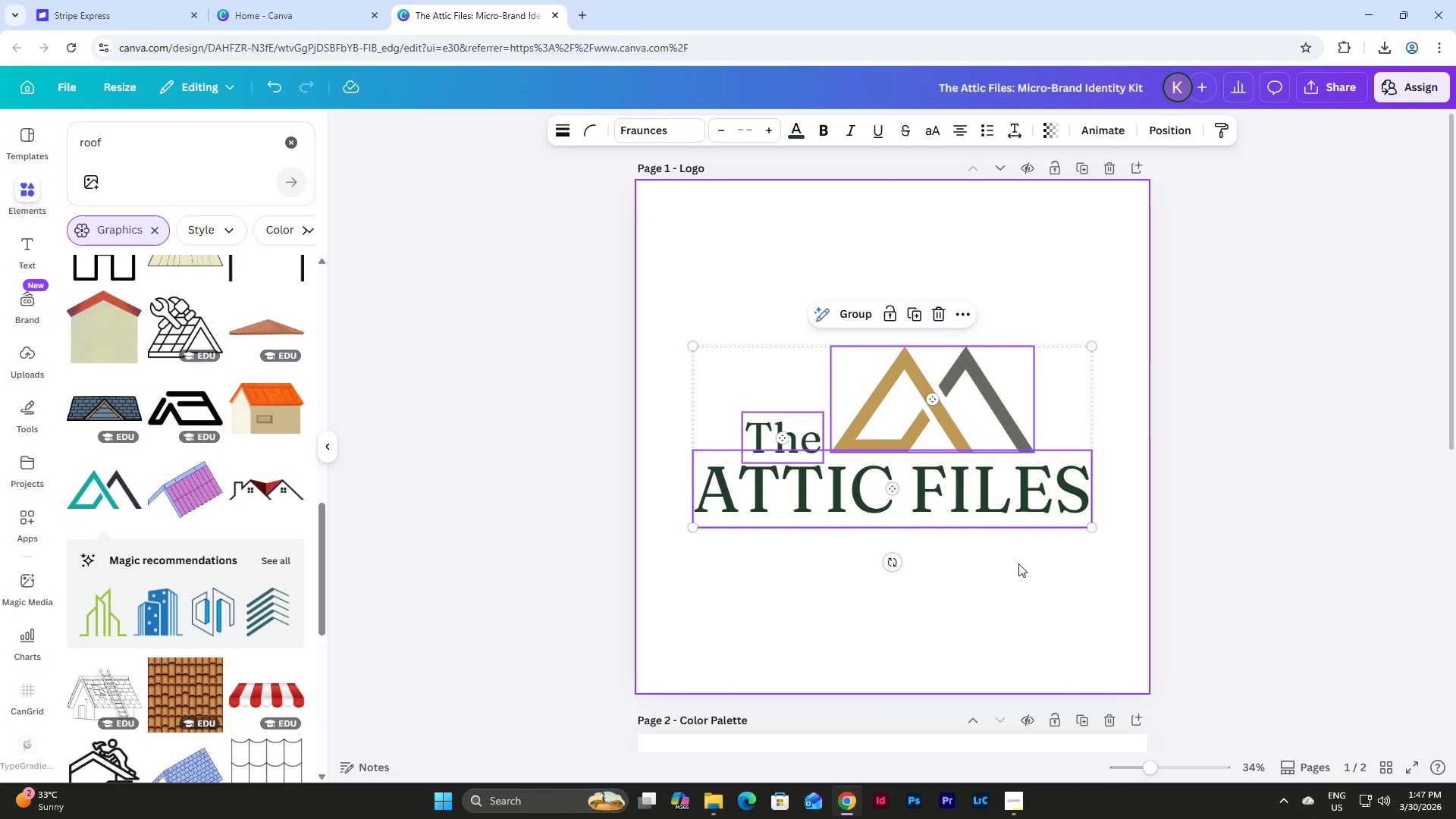 
left_click([1018, 565])
 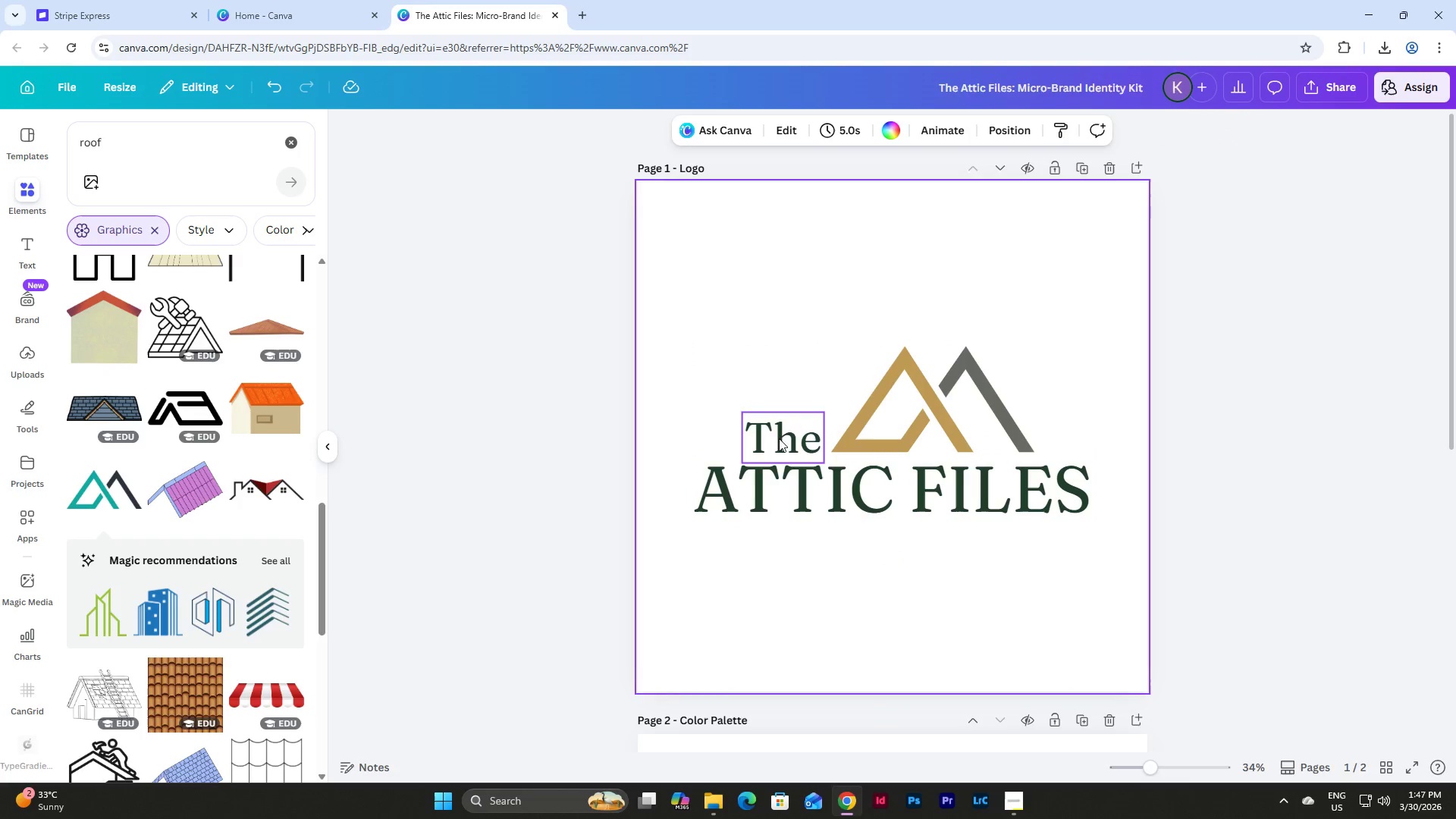 
left_click([784, 428])
 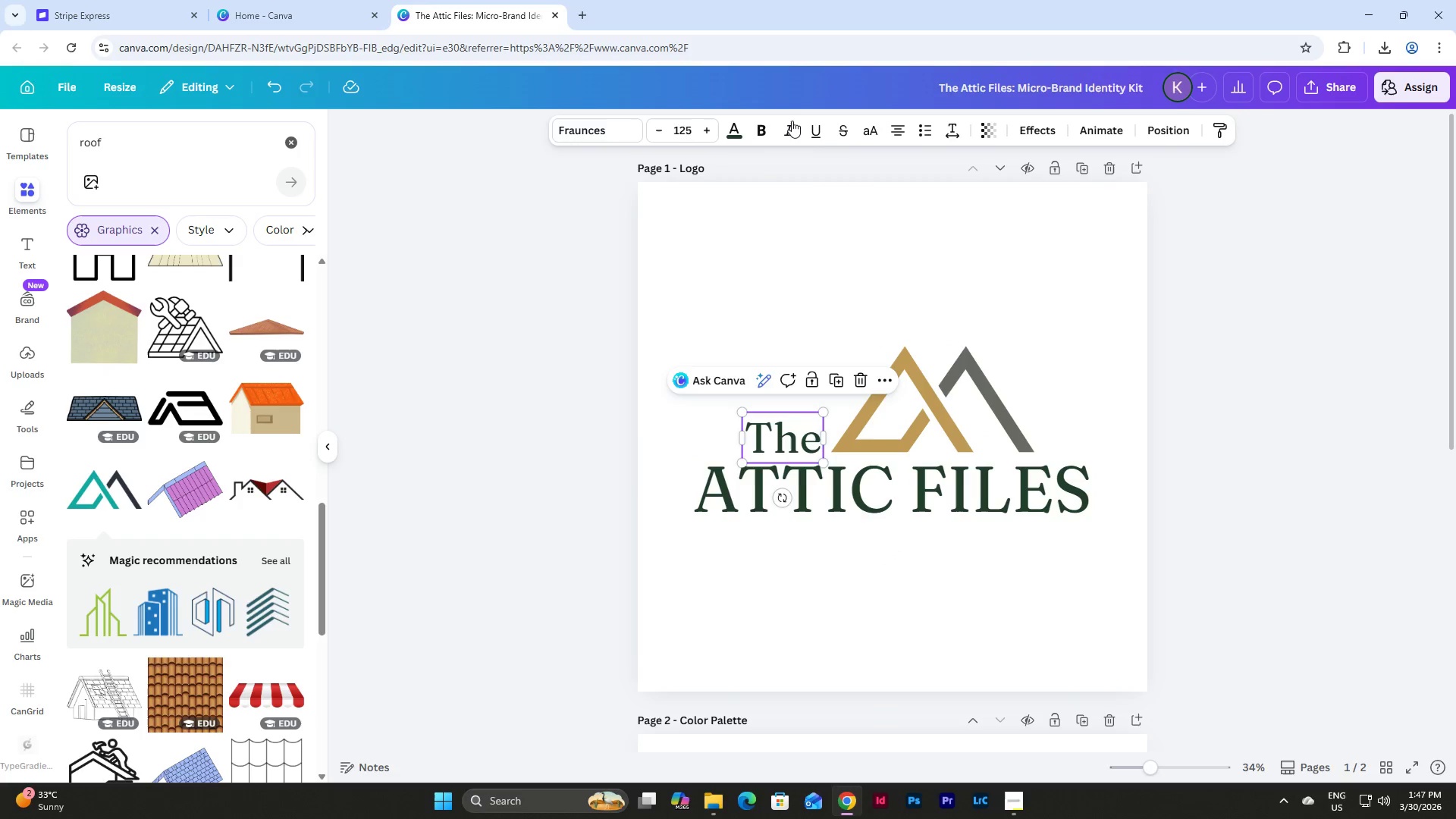 
left_click([790, 125])
 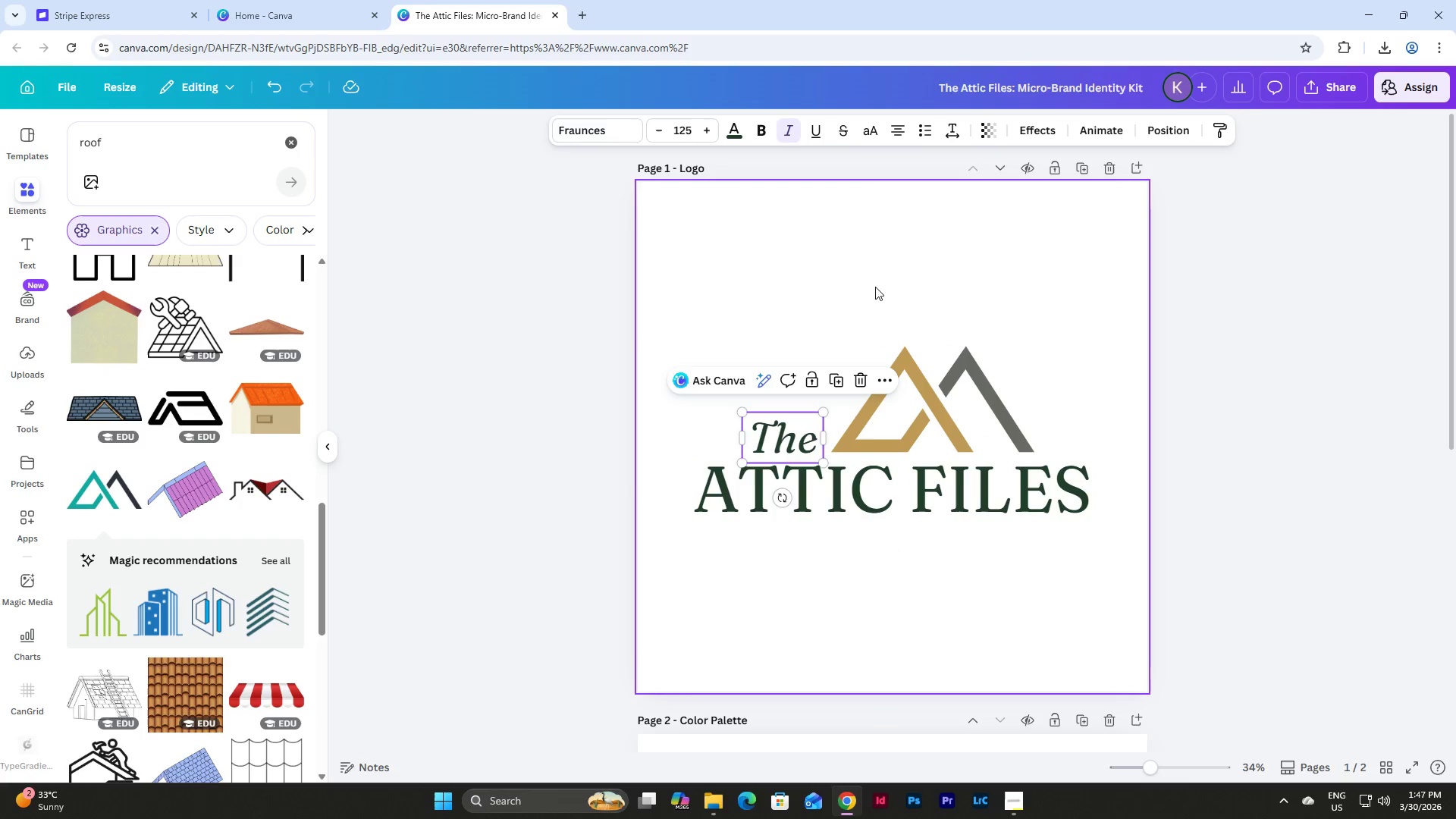 
left_click([878, 274])
 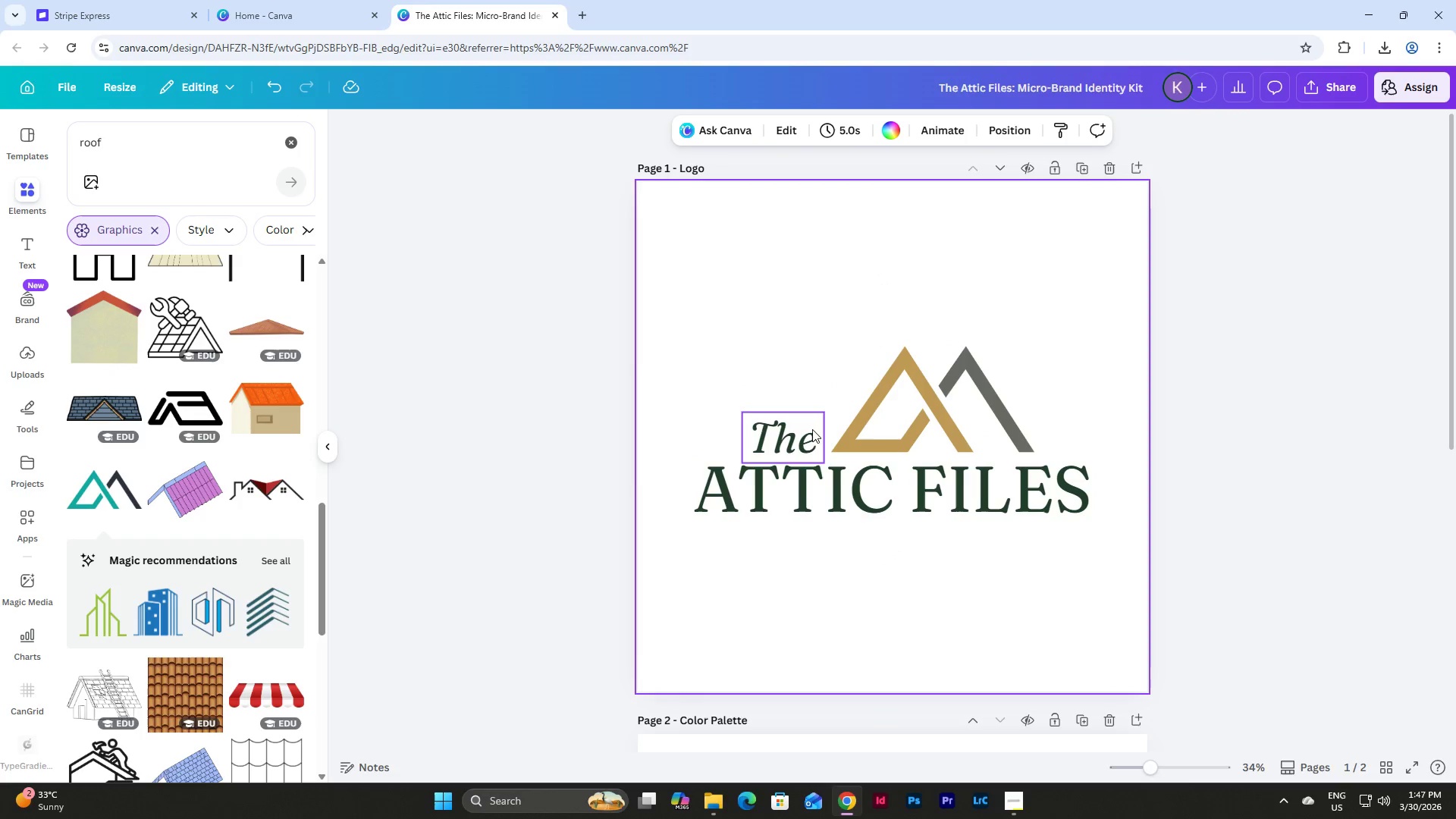 
left_click([791, 447])
 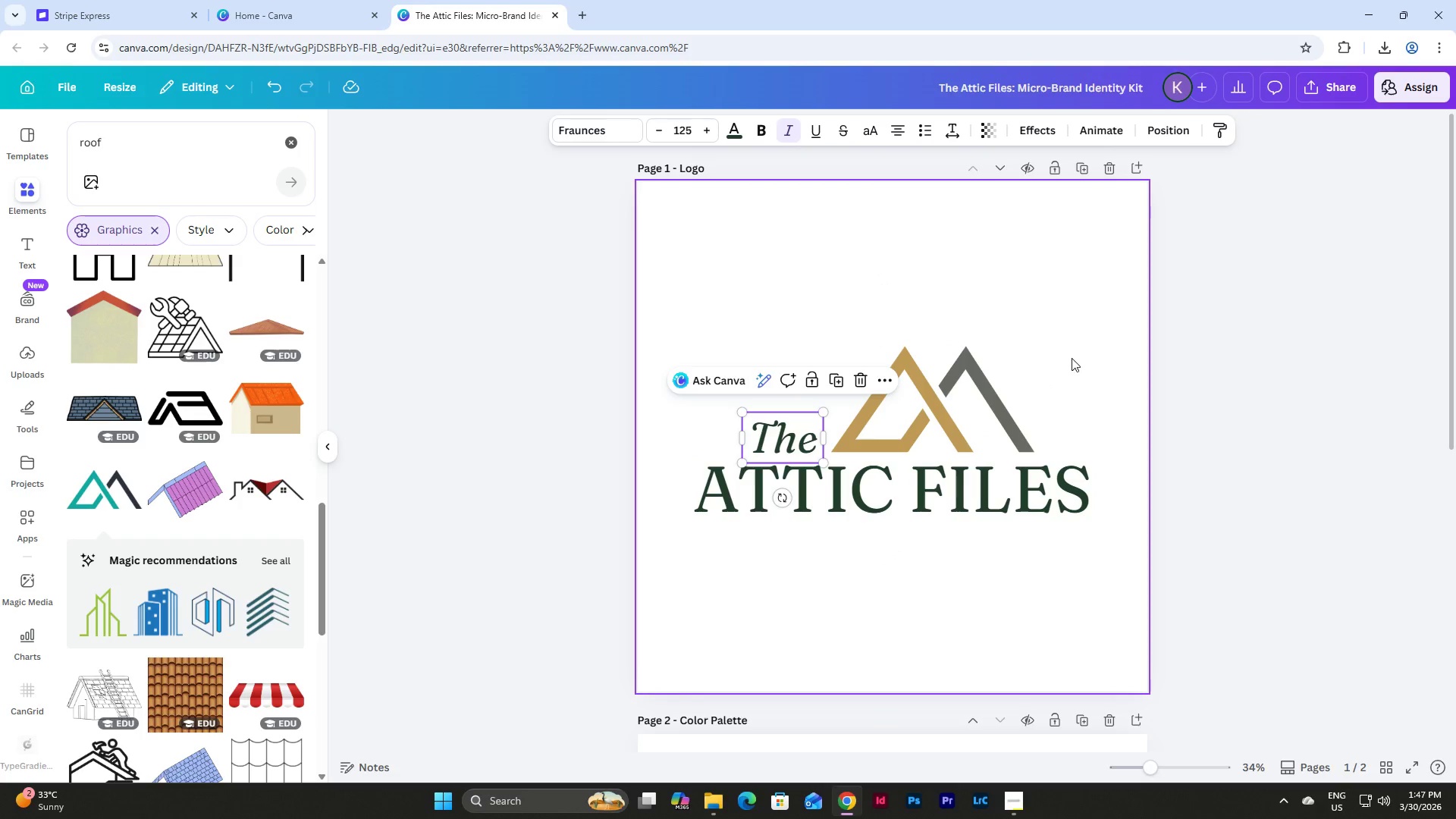 
left_click([1072, 357])
 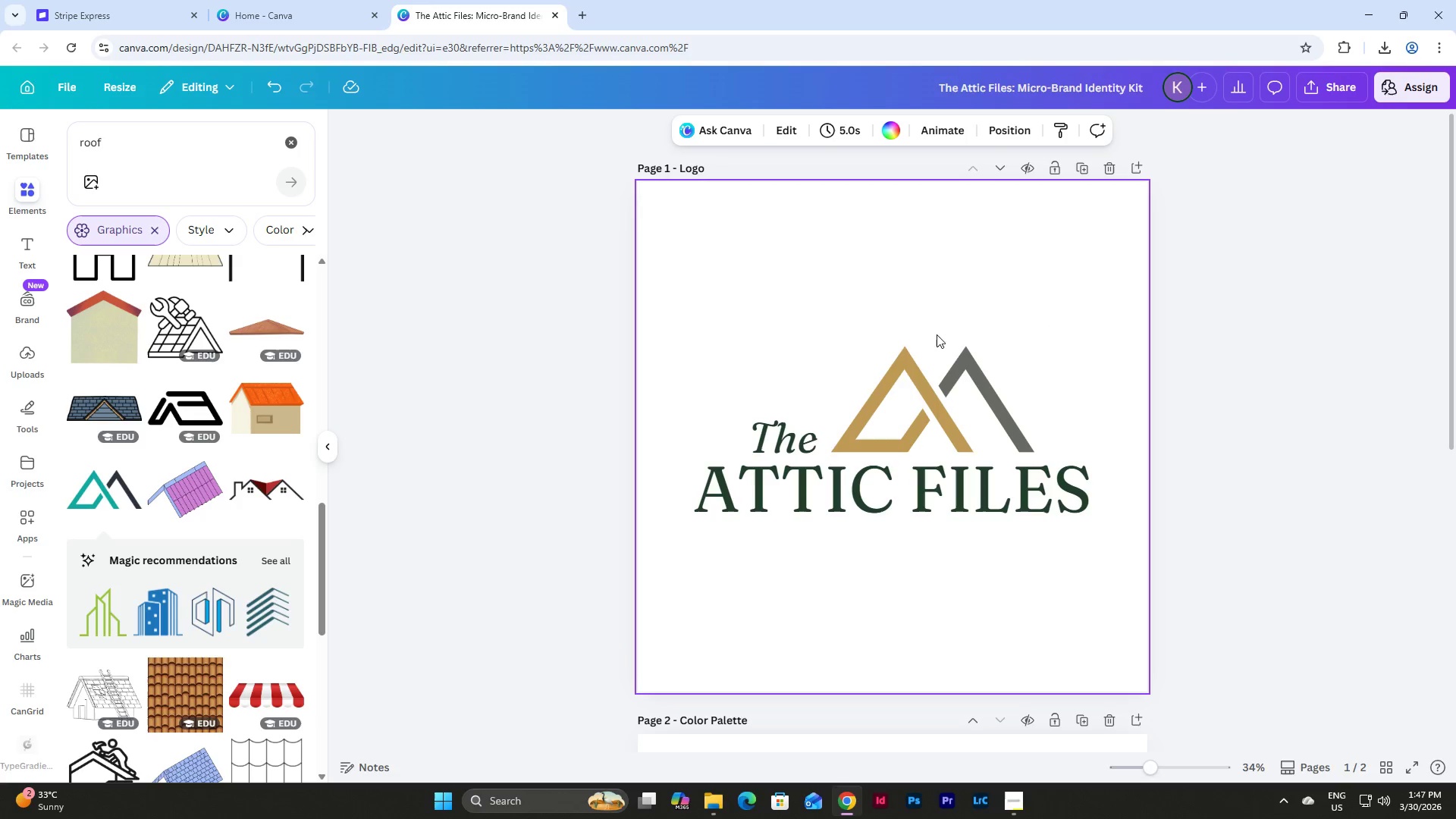 
left_click([777, 431])
 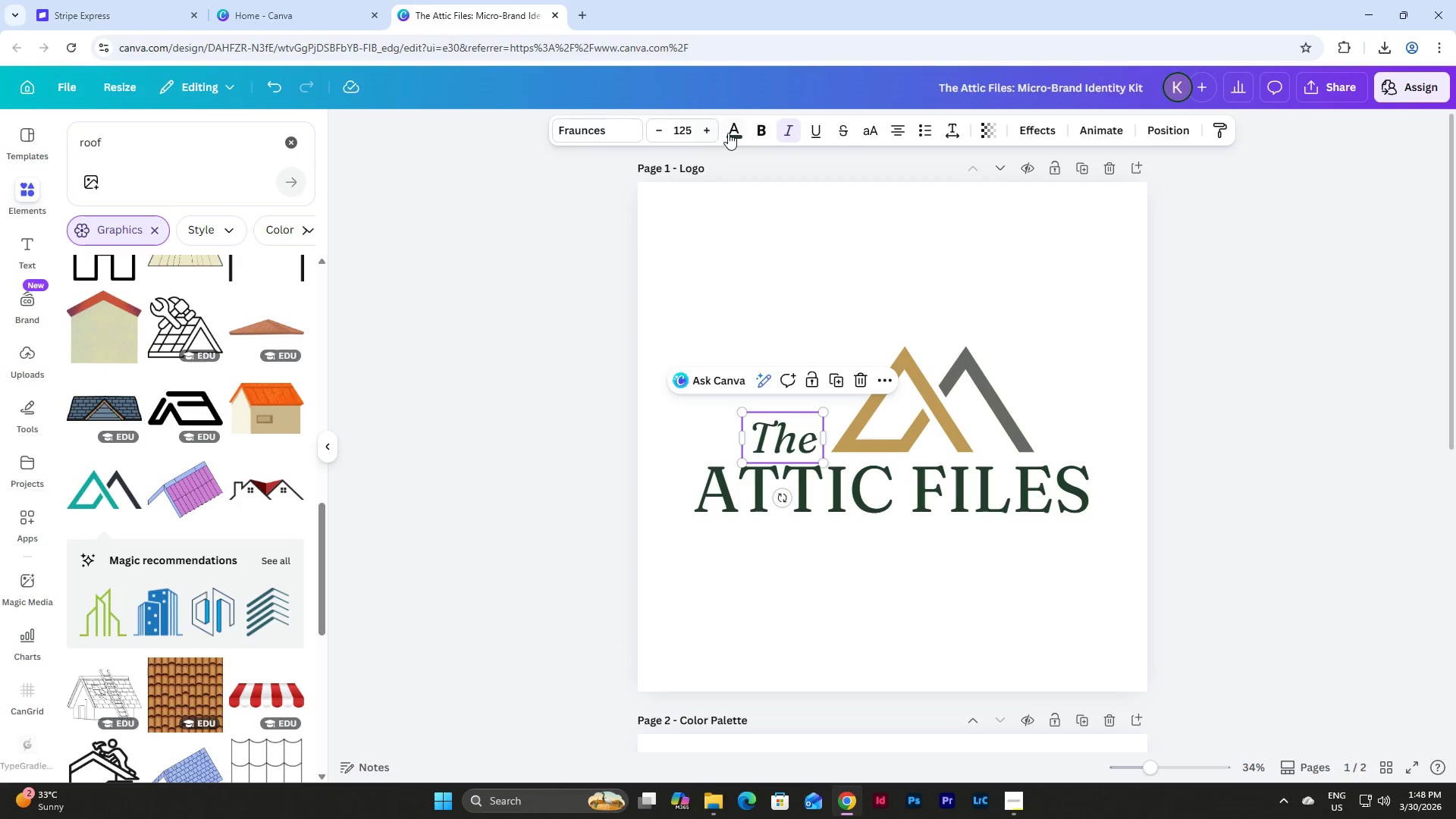 
left_click([744, 129])
 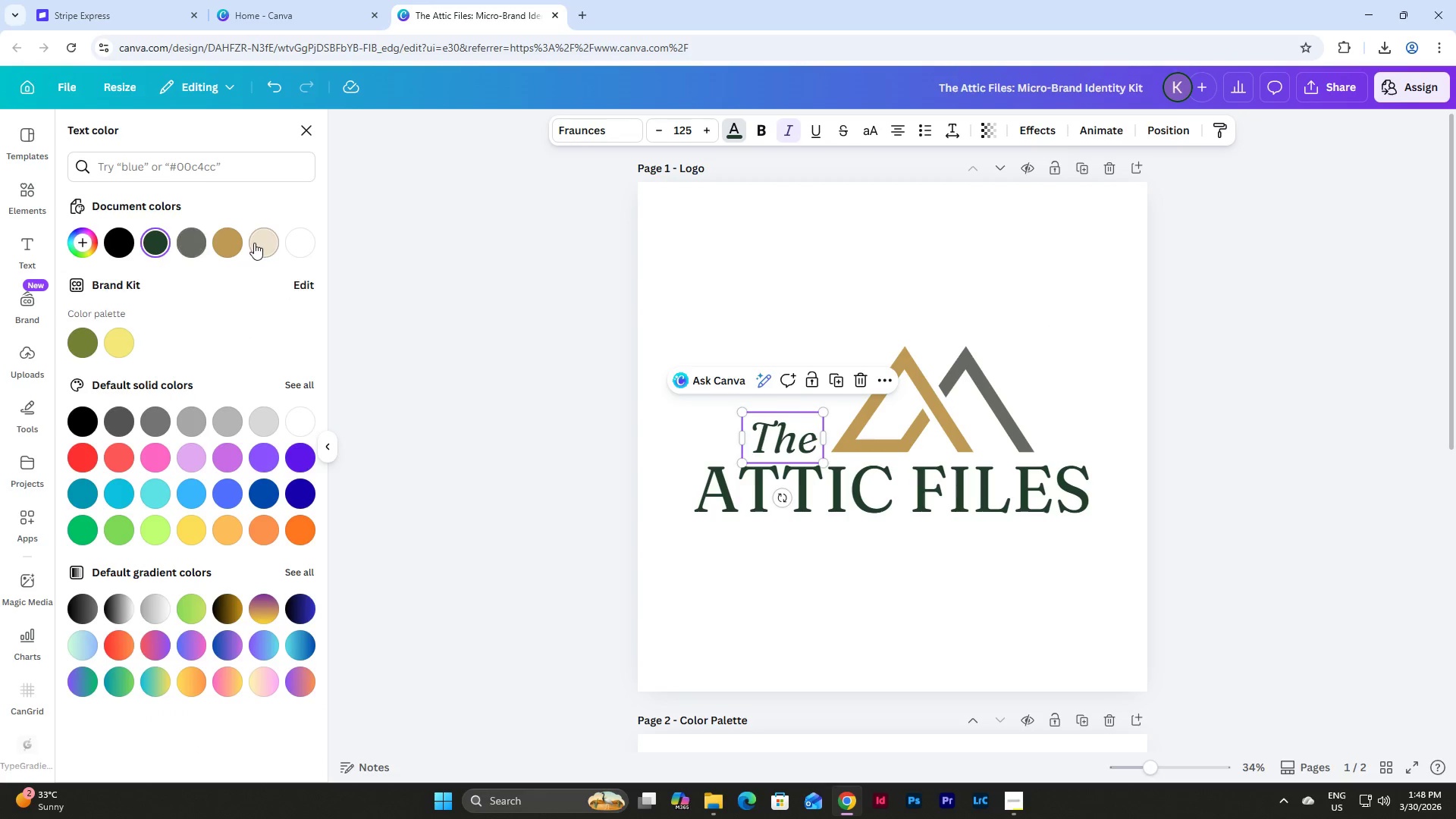 
mouse_move([222, 243])
 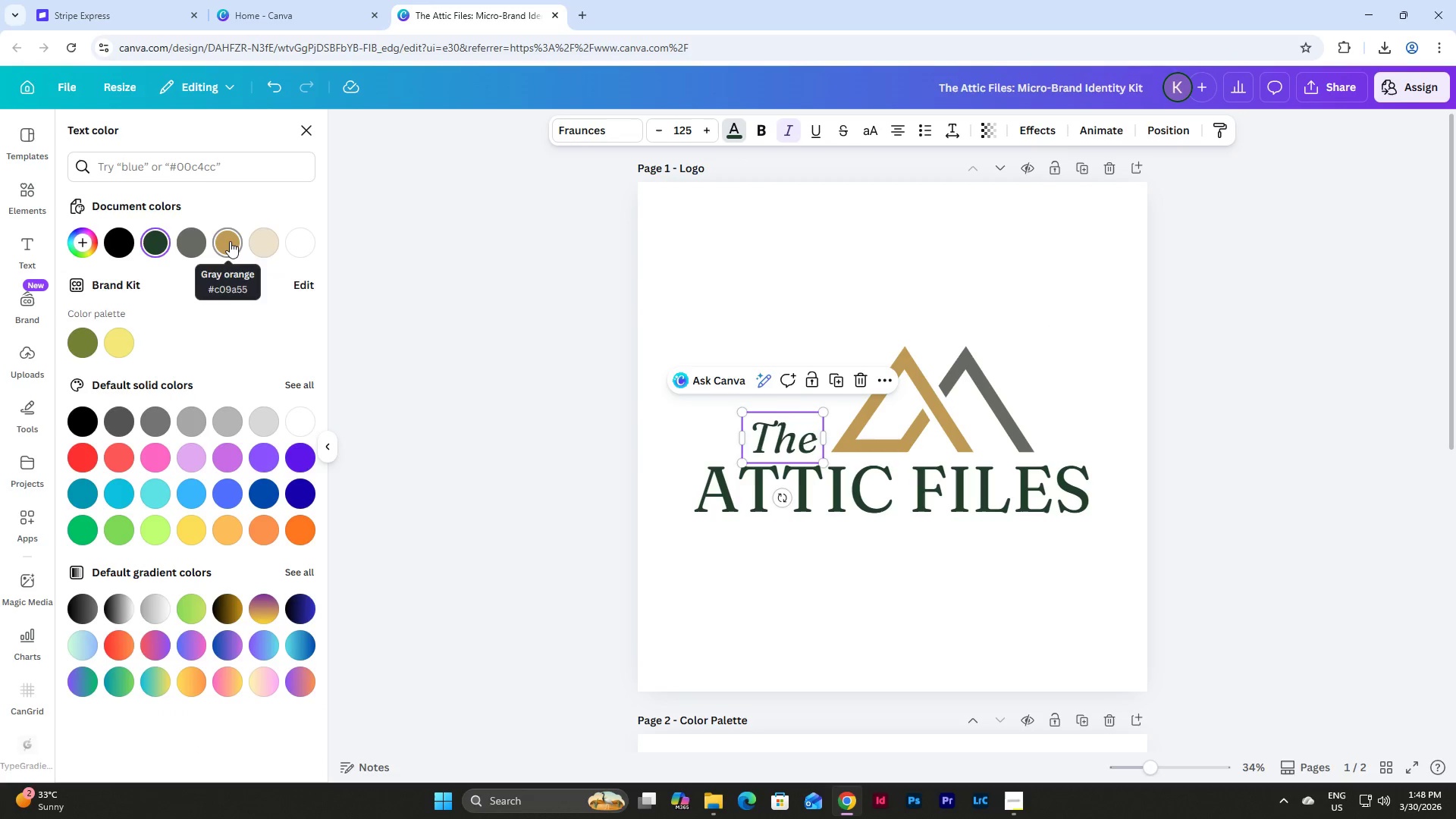 
left_click([230, 241])
 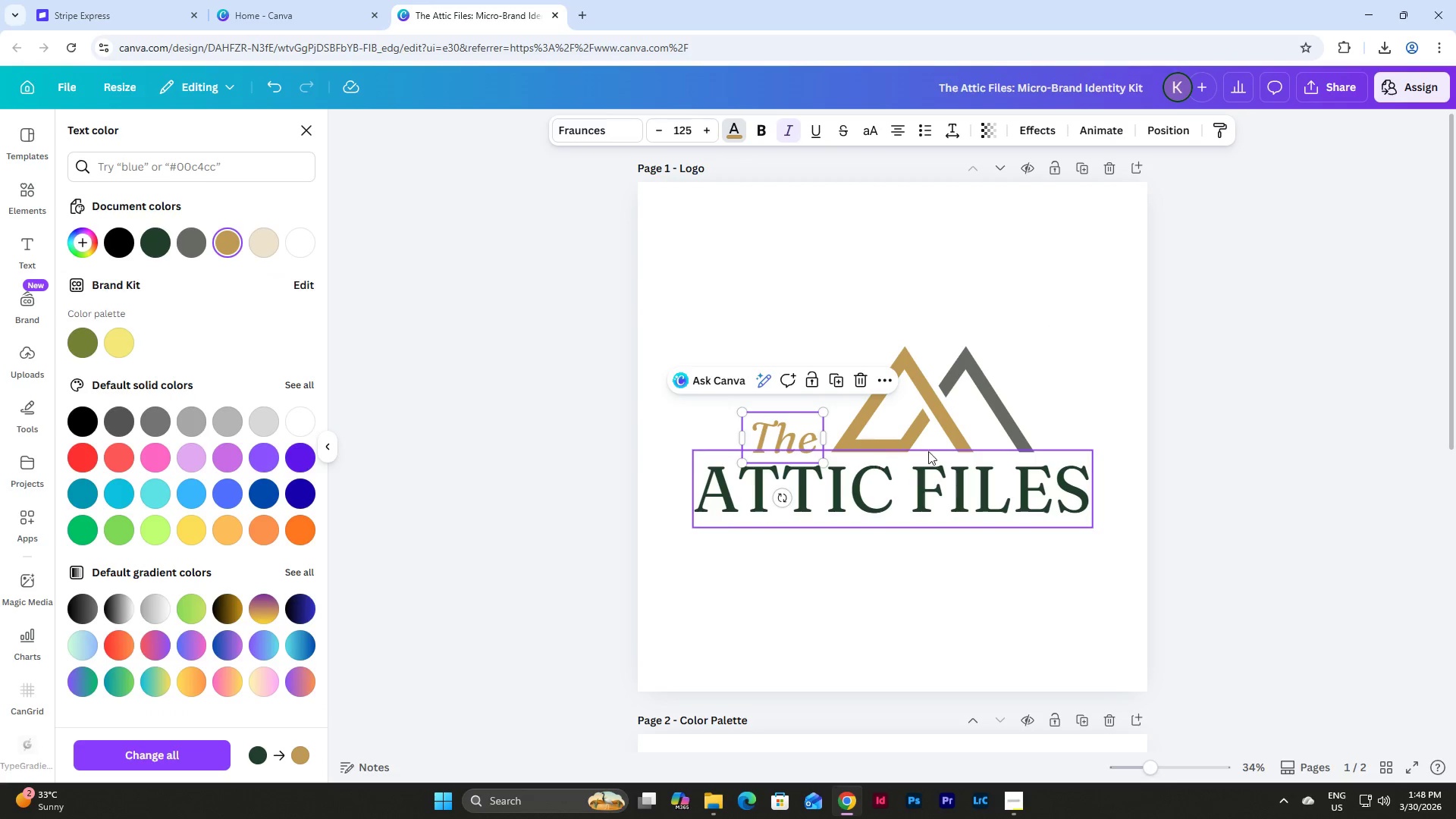 
left_click([929, 431])
 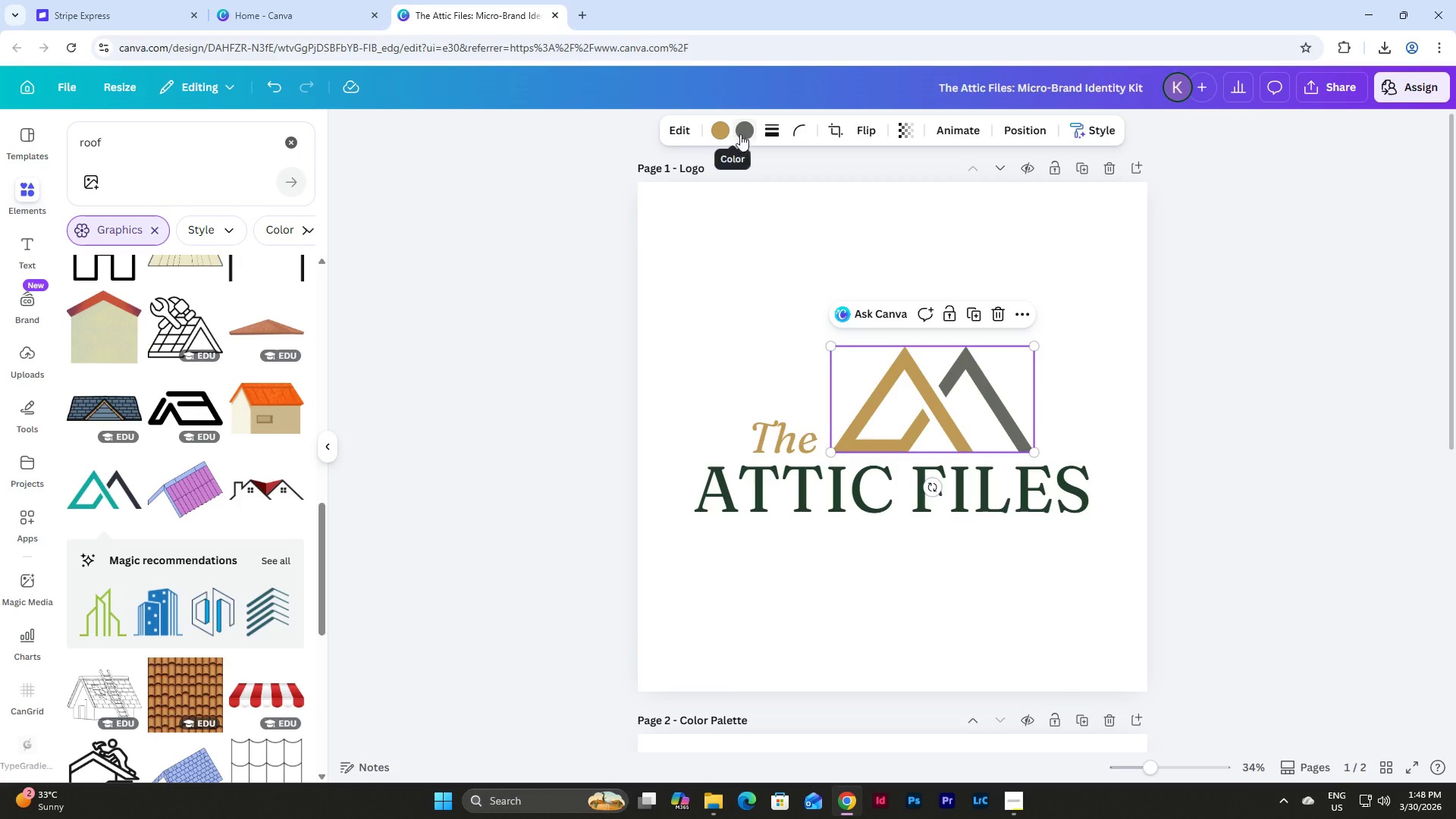 
left_click([745, 131])
 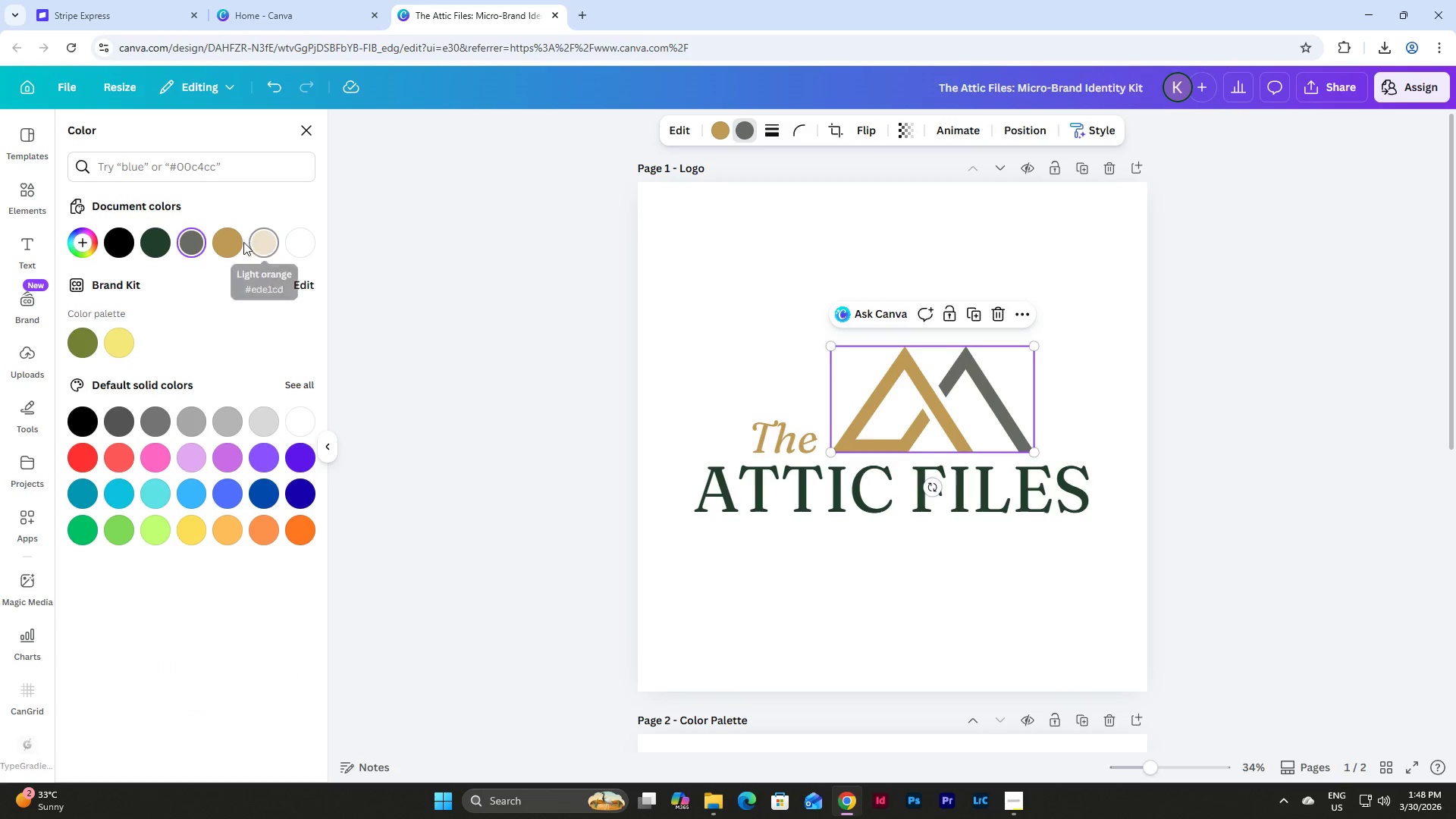 
left_click([234, 242])
 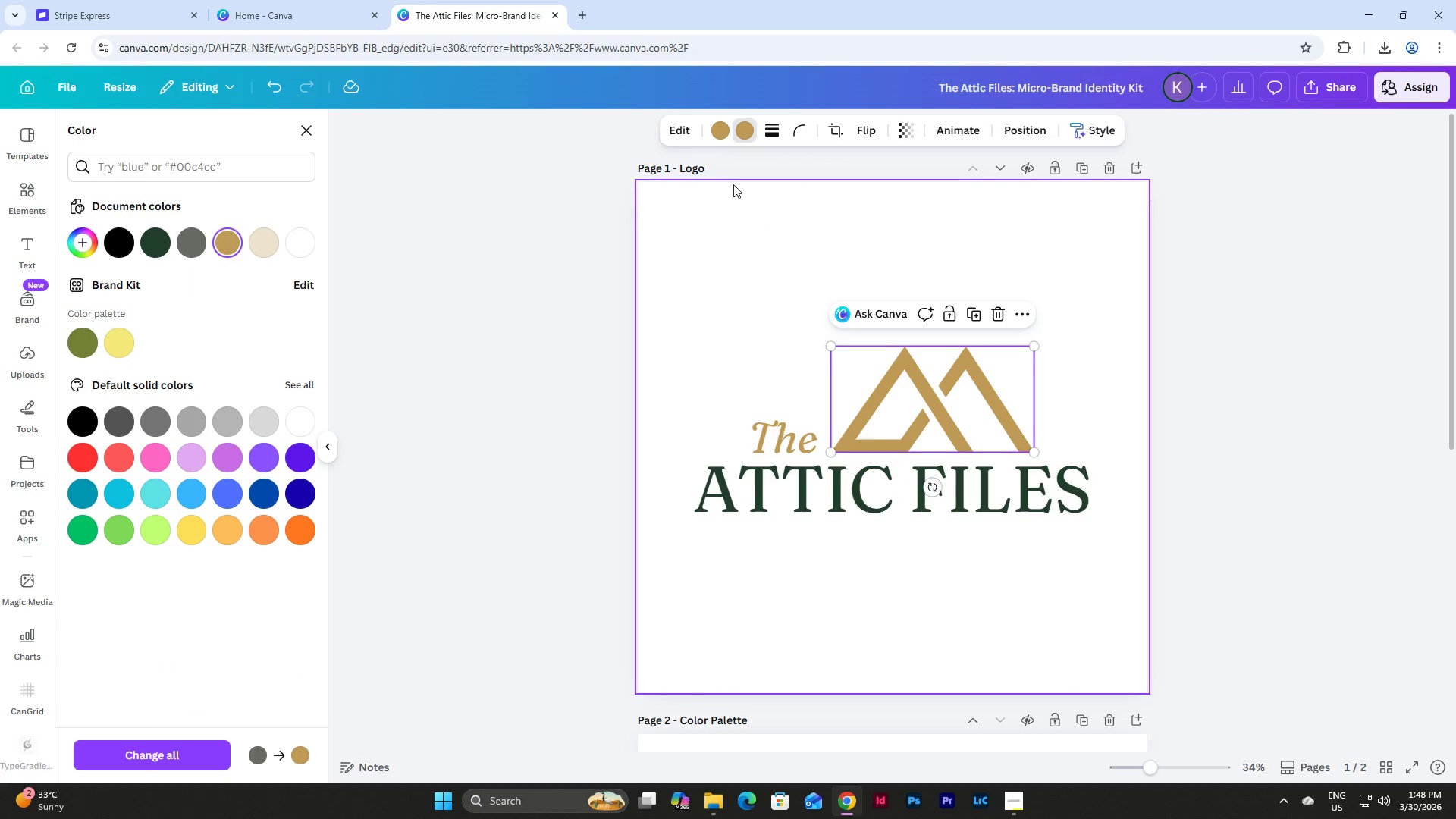 
left_click([711, 131])
 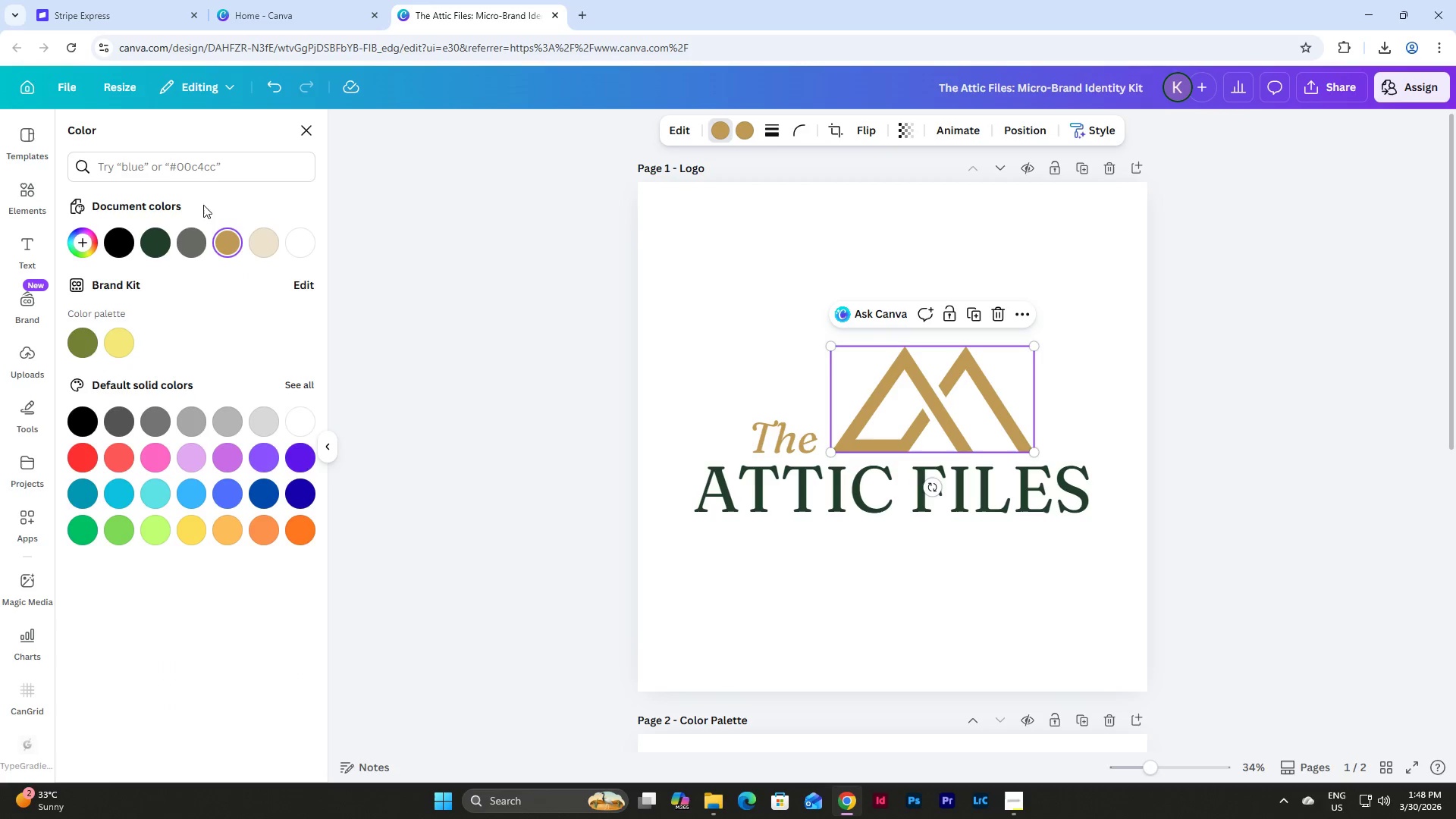 
mouse_move([222, 243])
 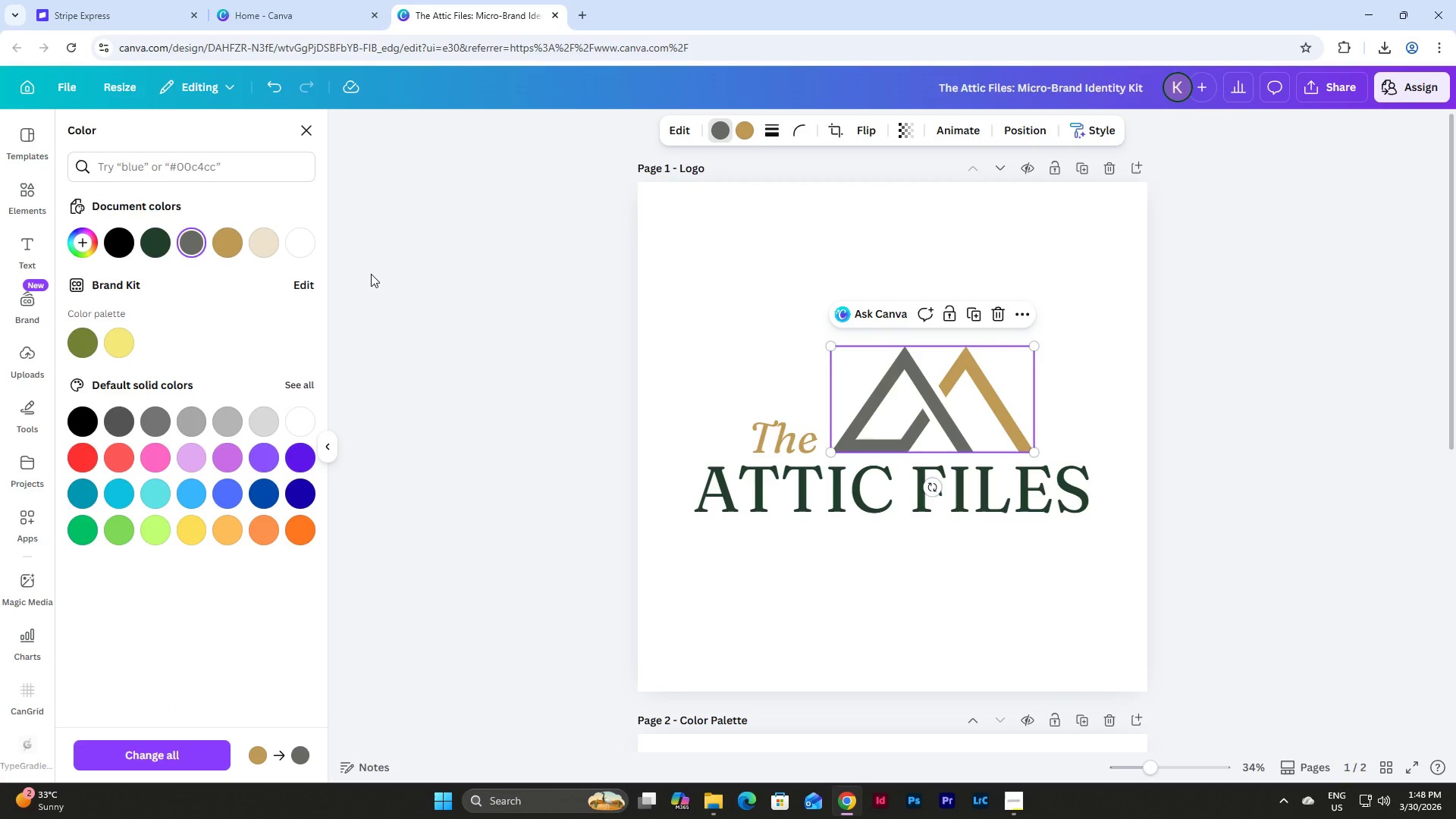 
key(Control+Z)
 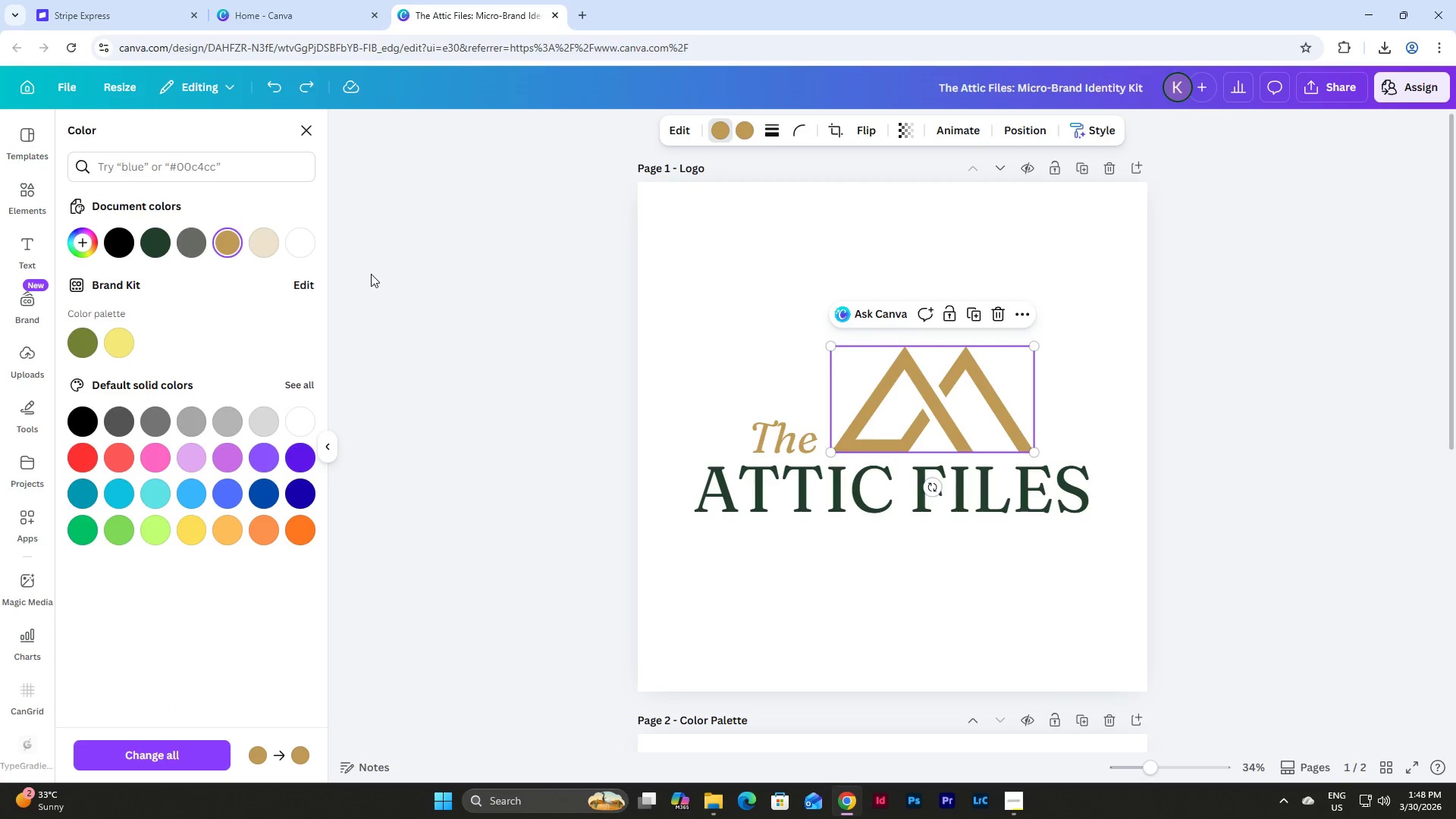 
key(Control+Z)
 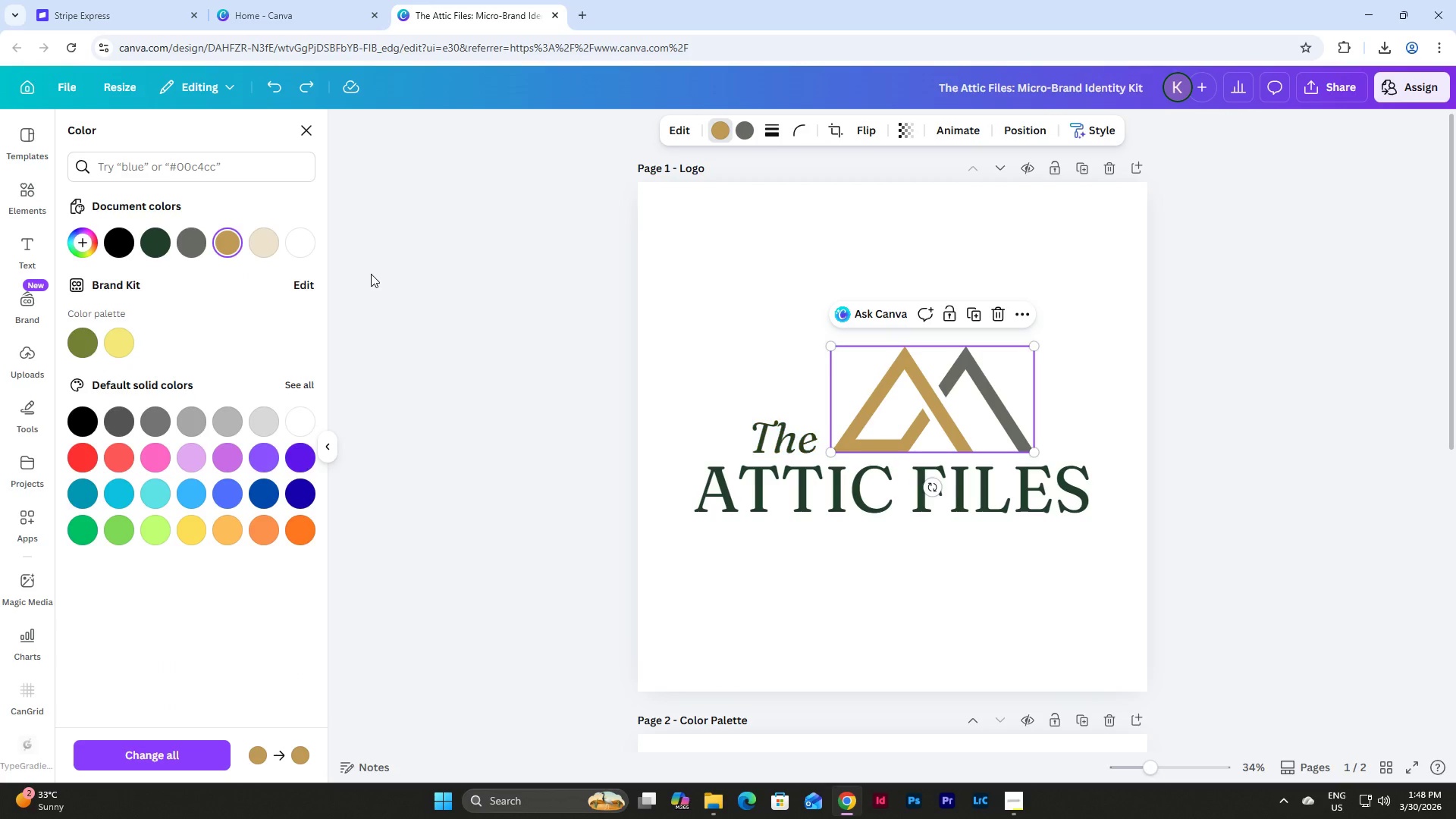 
key(Control+Z)
 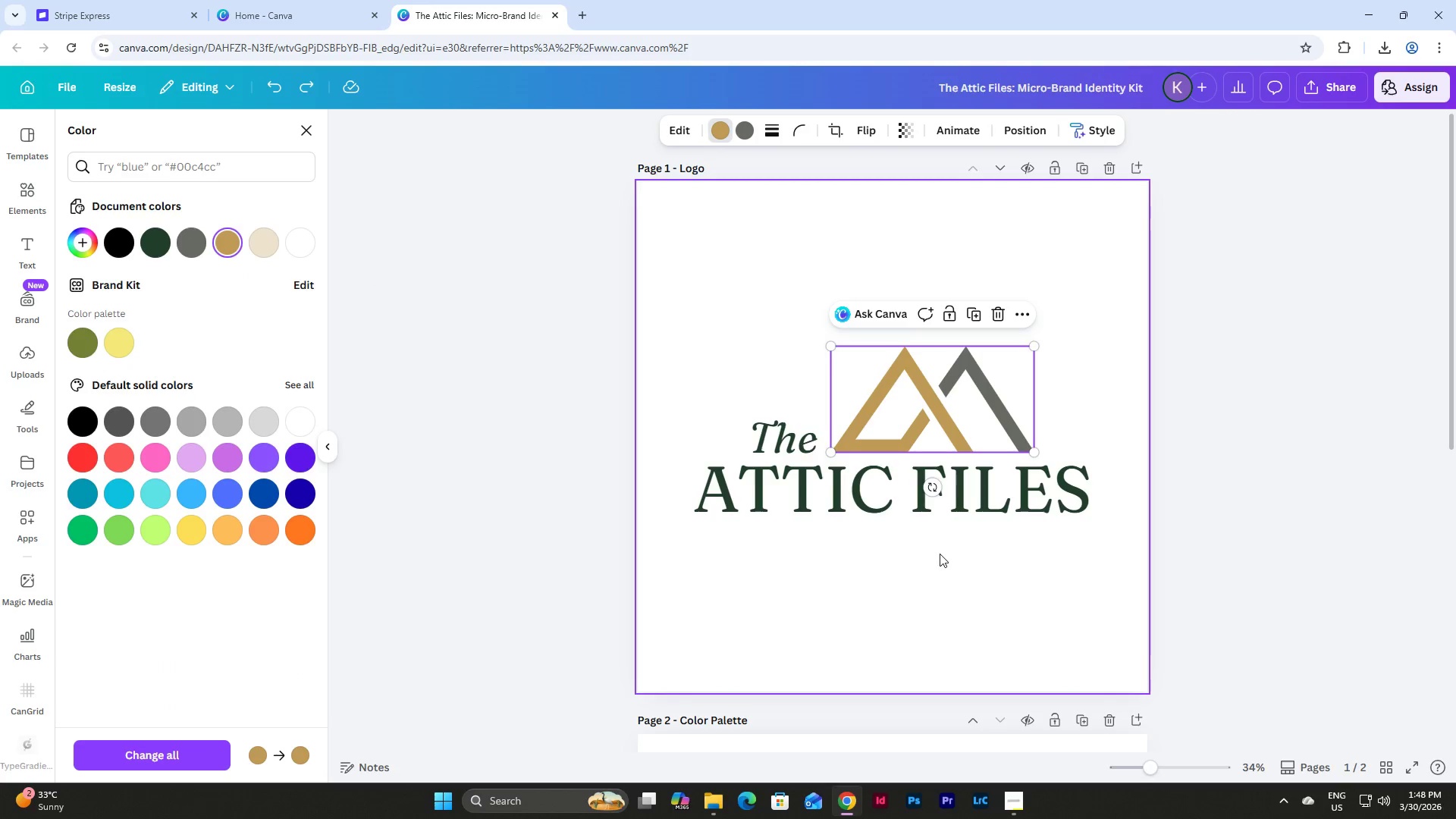 
left_click([941, 598])
 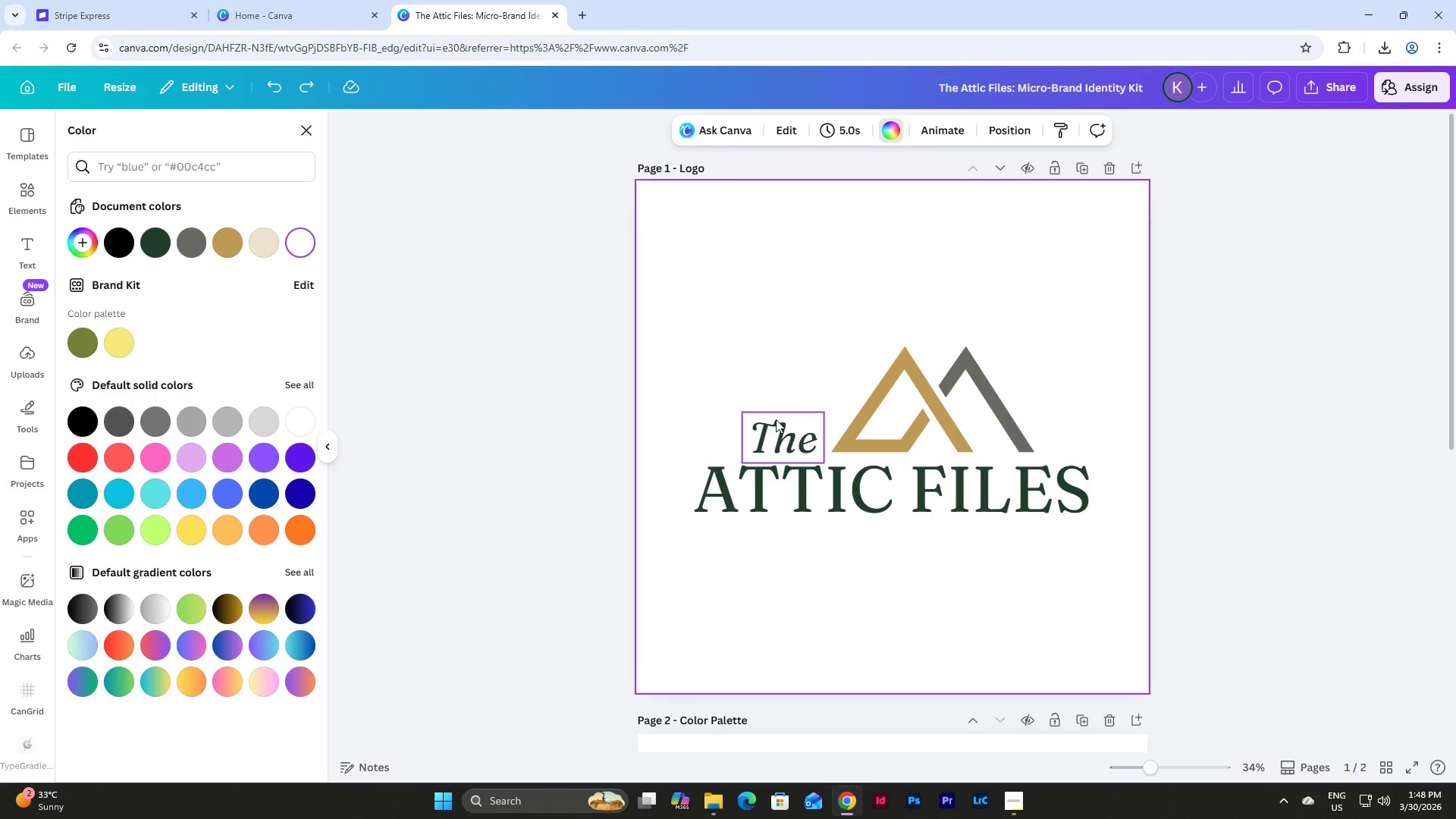 
left_click([768, 410])
 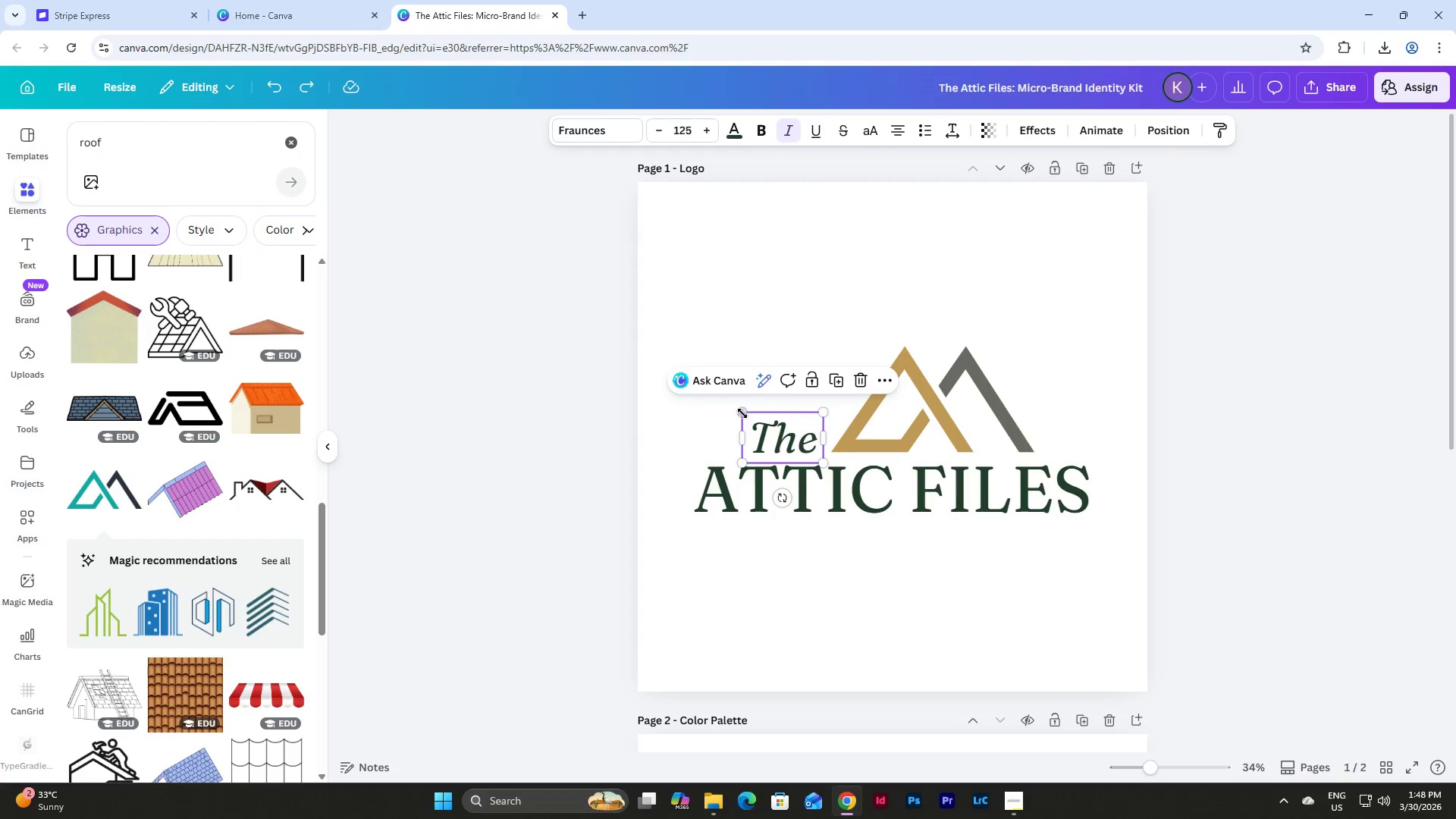 
left_click_drag(start_coordinate=[742, 413], to_coordinate=[704, 369])
 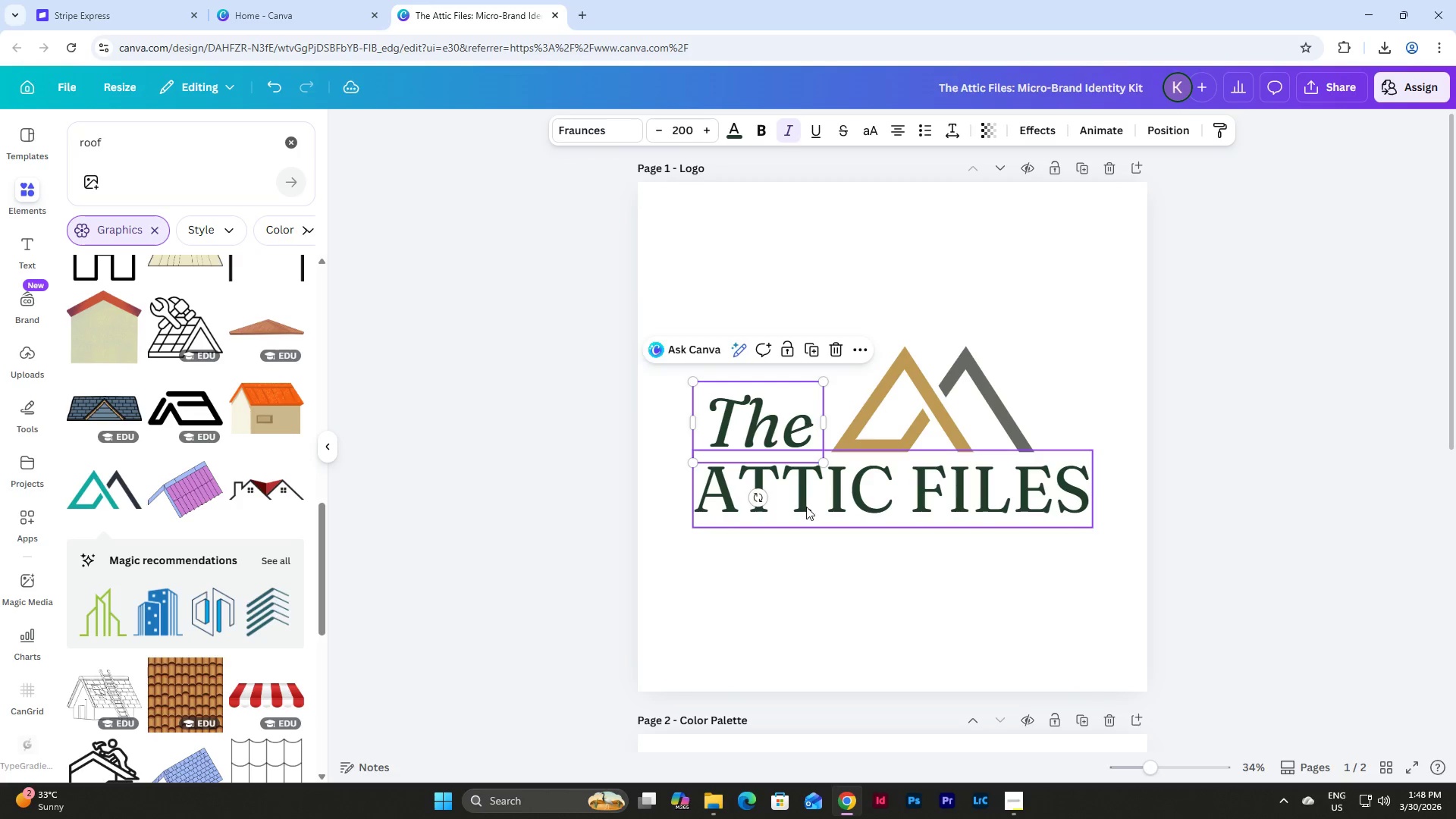 
left_click([806, 507])
 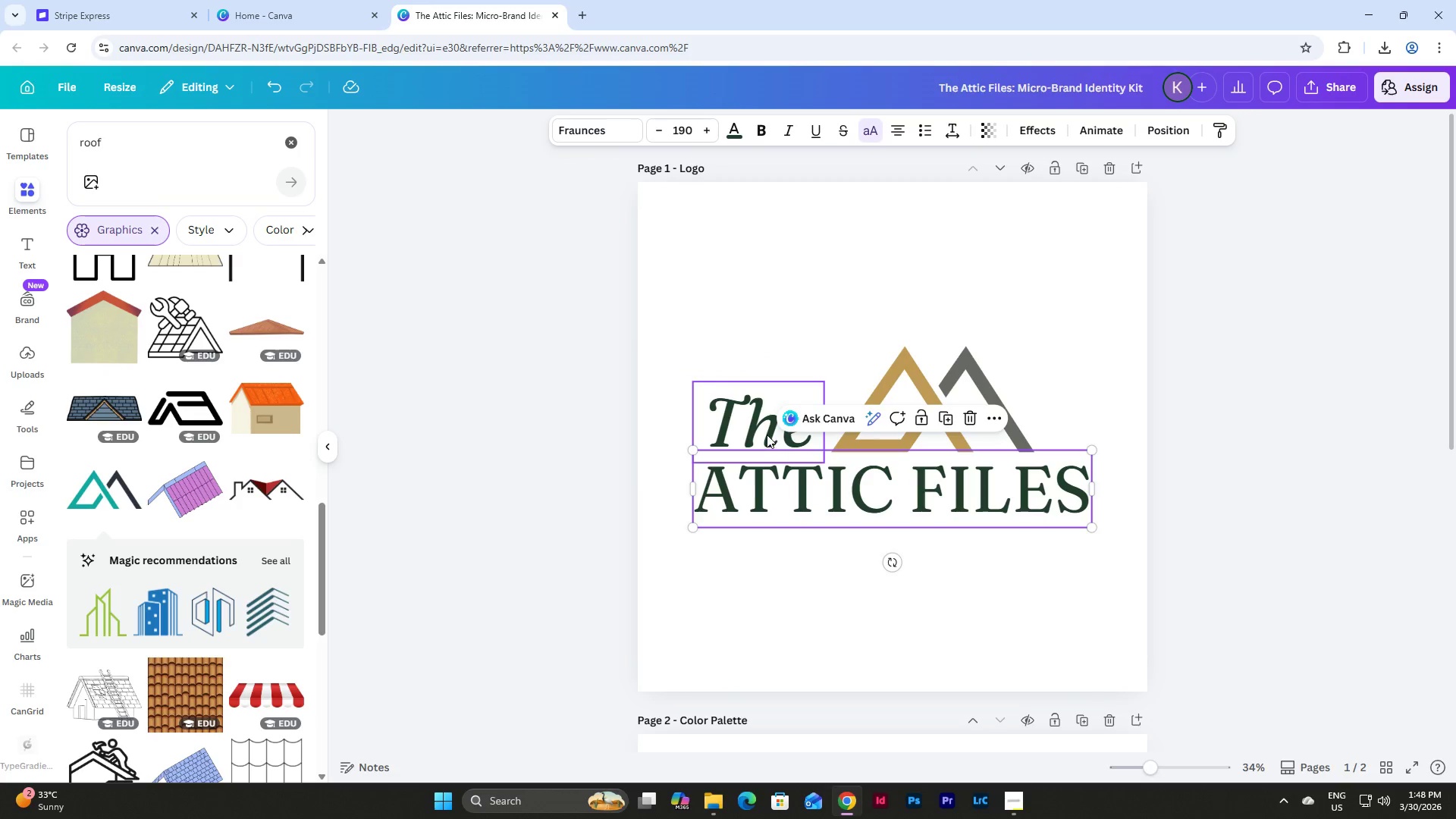 
left_click([766, 435])
 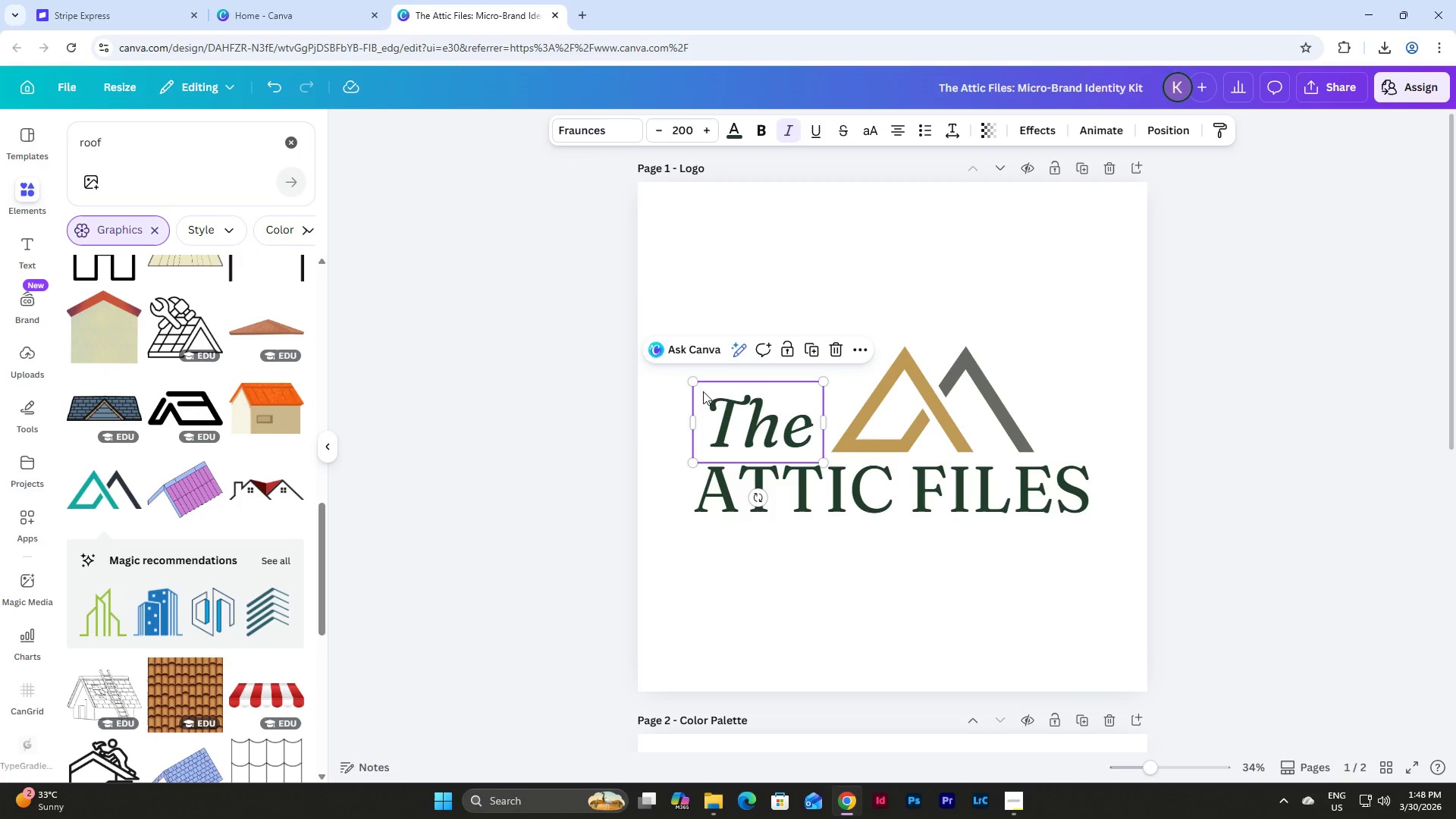 
left_click_drag(start_coordinate=[695, 384], to_coordinate=[736, 388])
 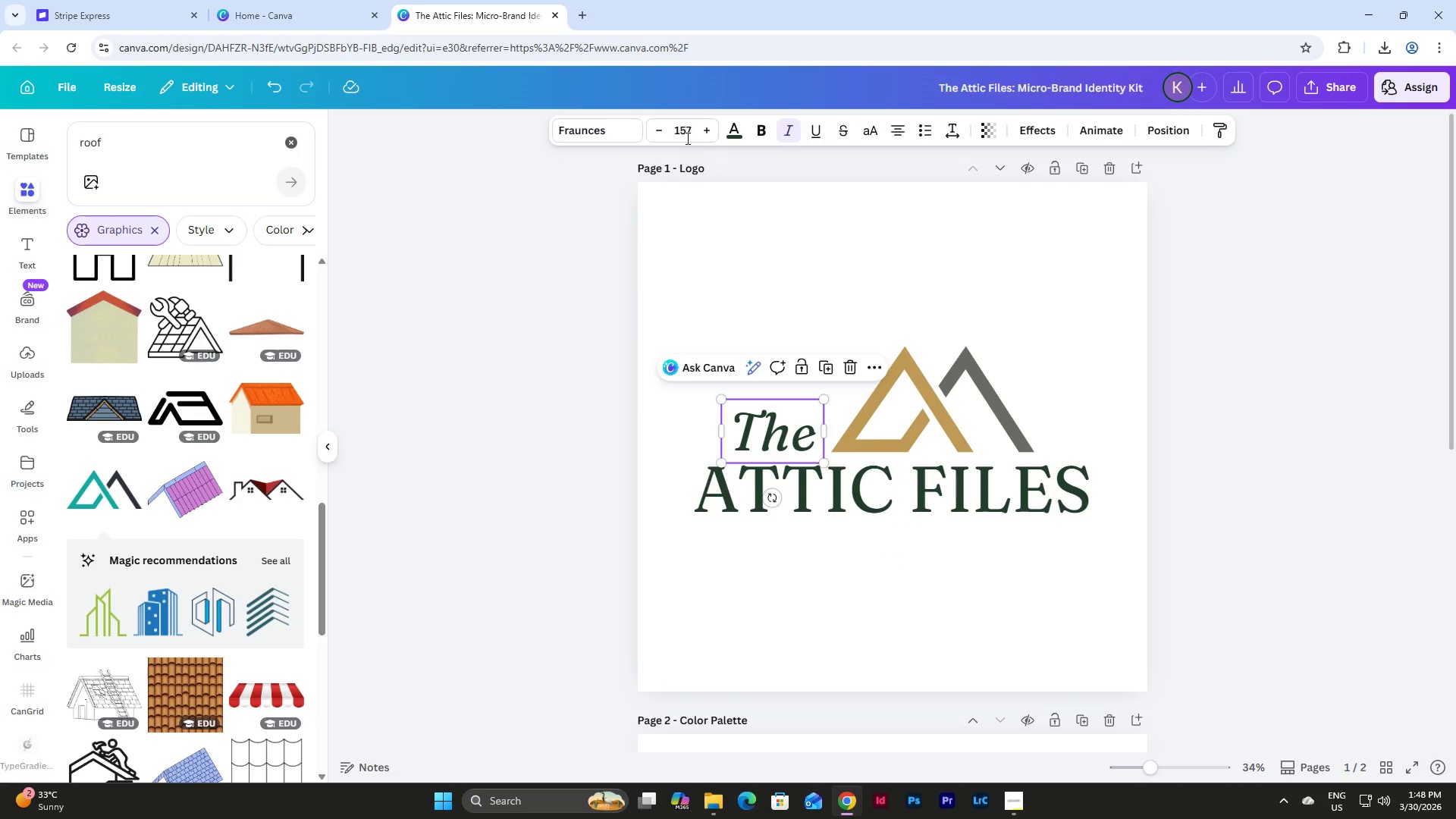 
left_click([686, 132])
 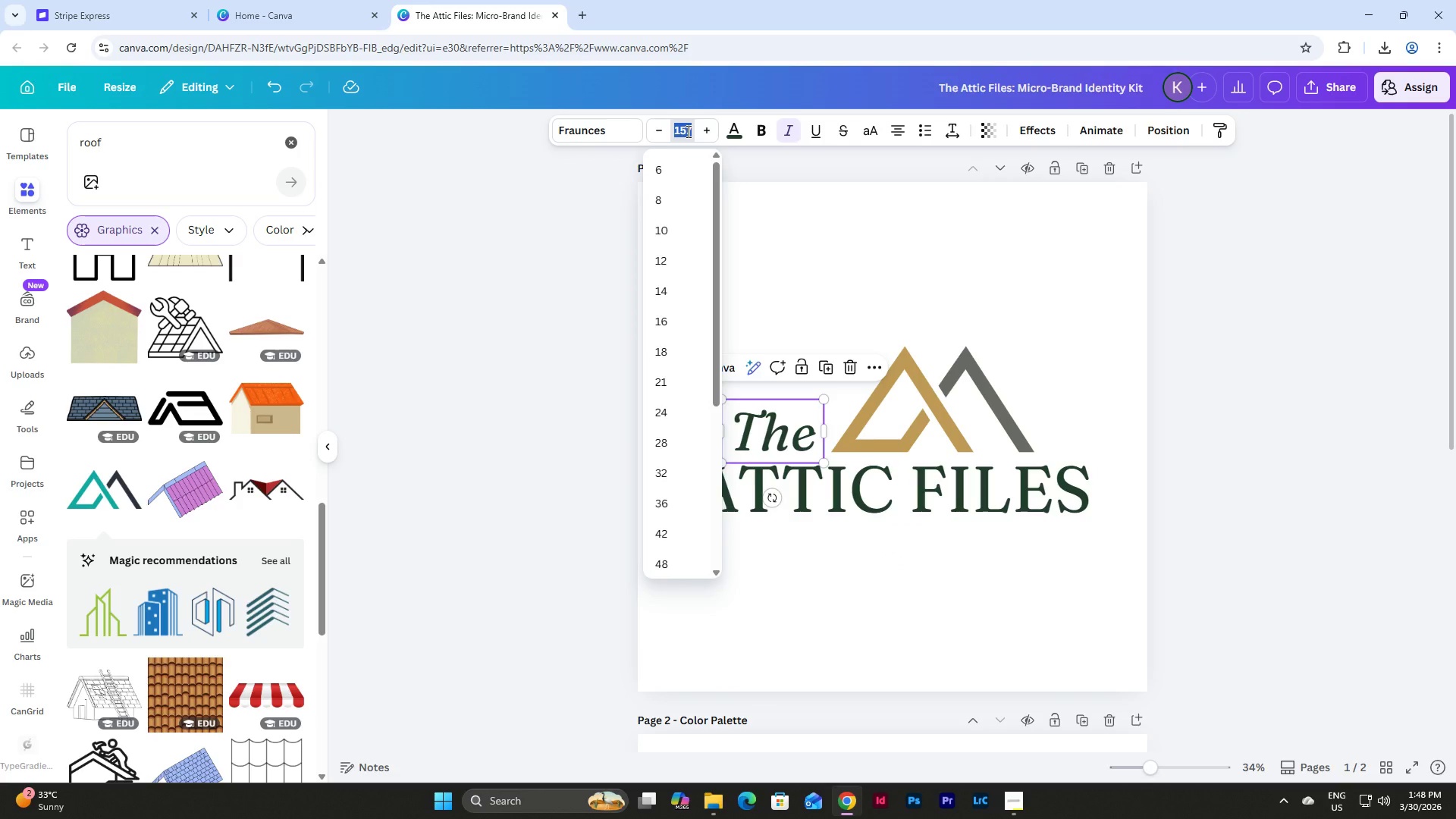 
key(Numpad1)
 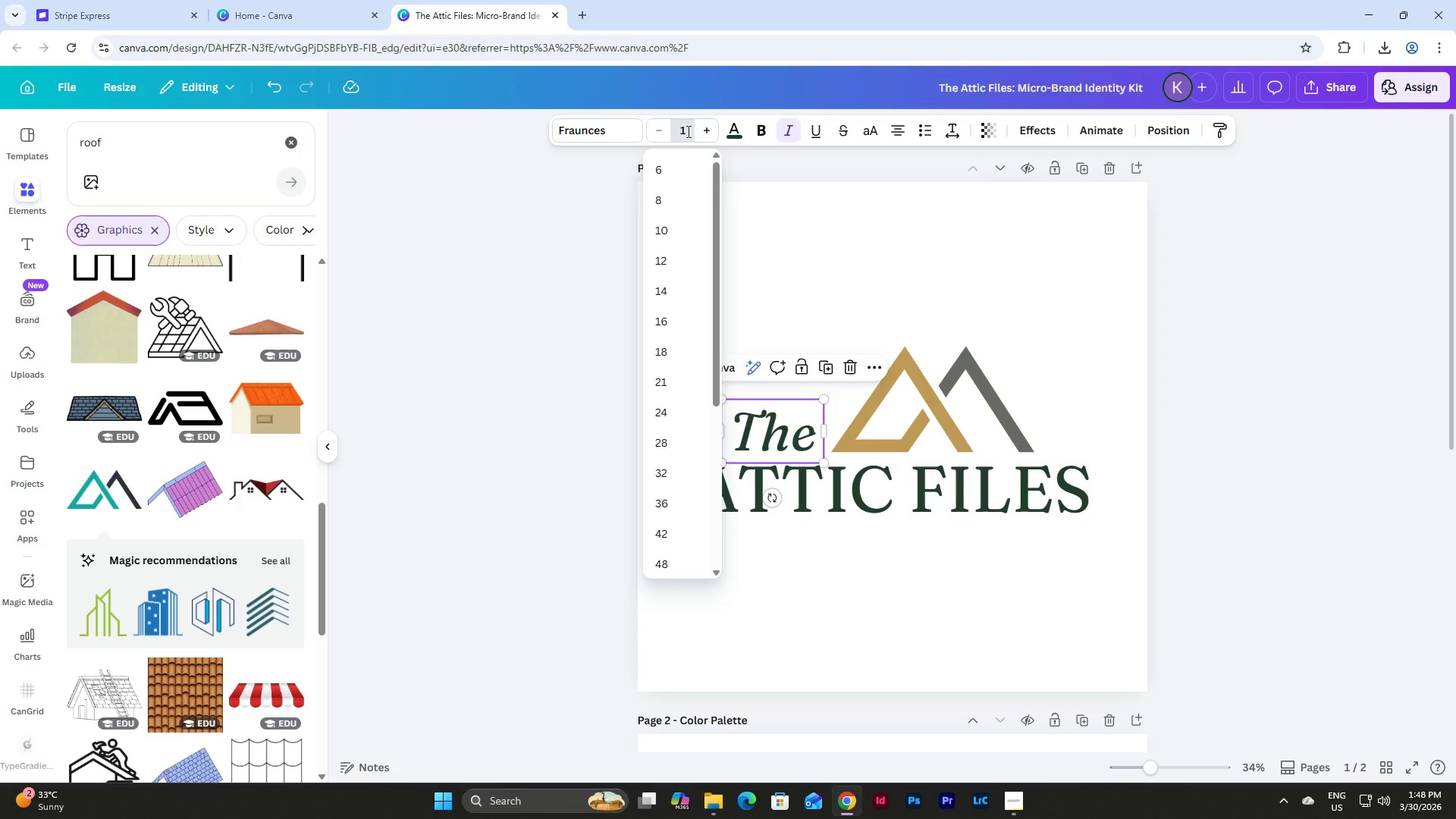 
key(Numpad2)
 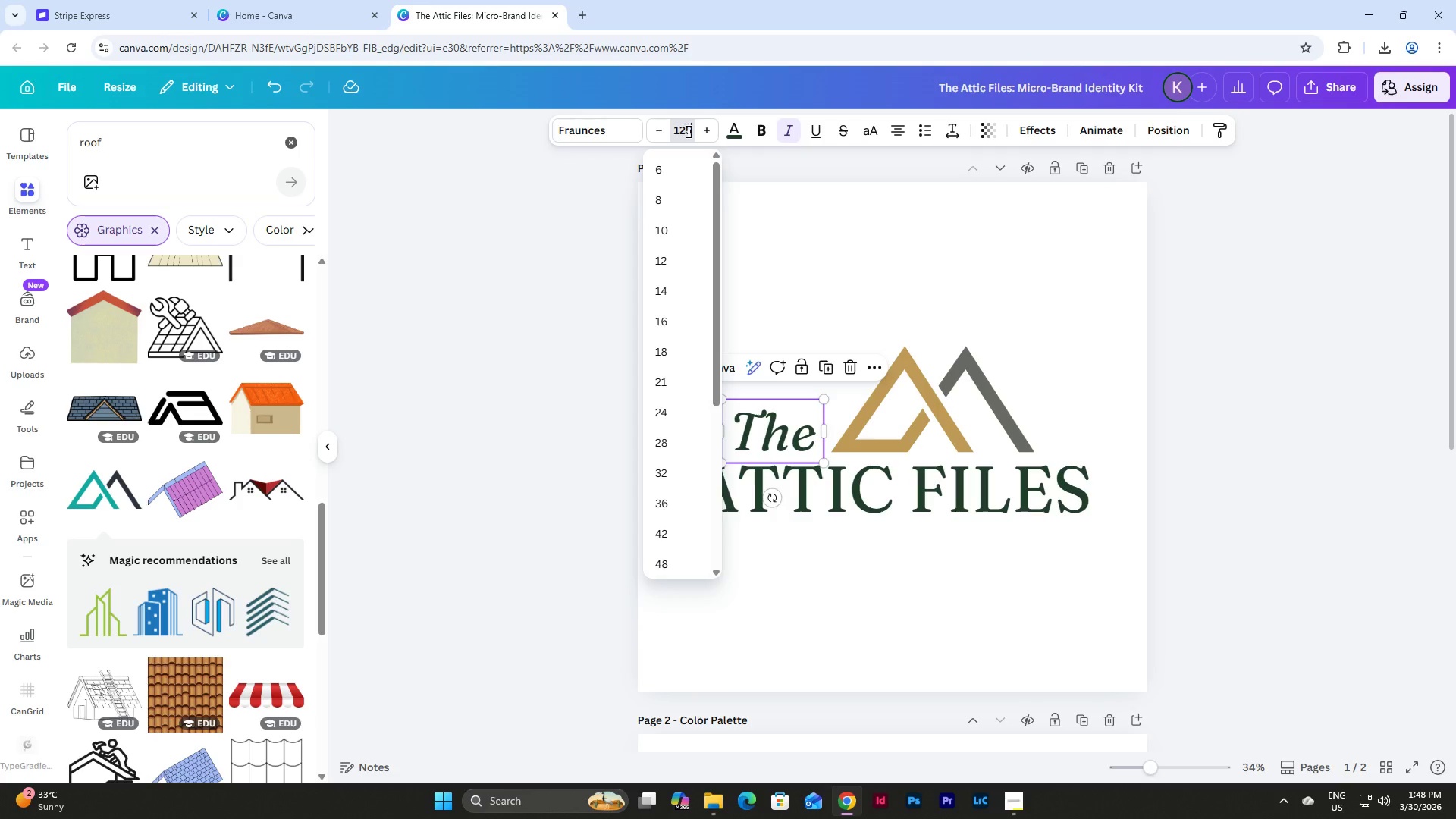 
key(Numpad5)
 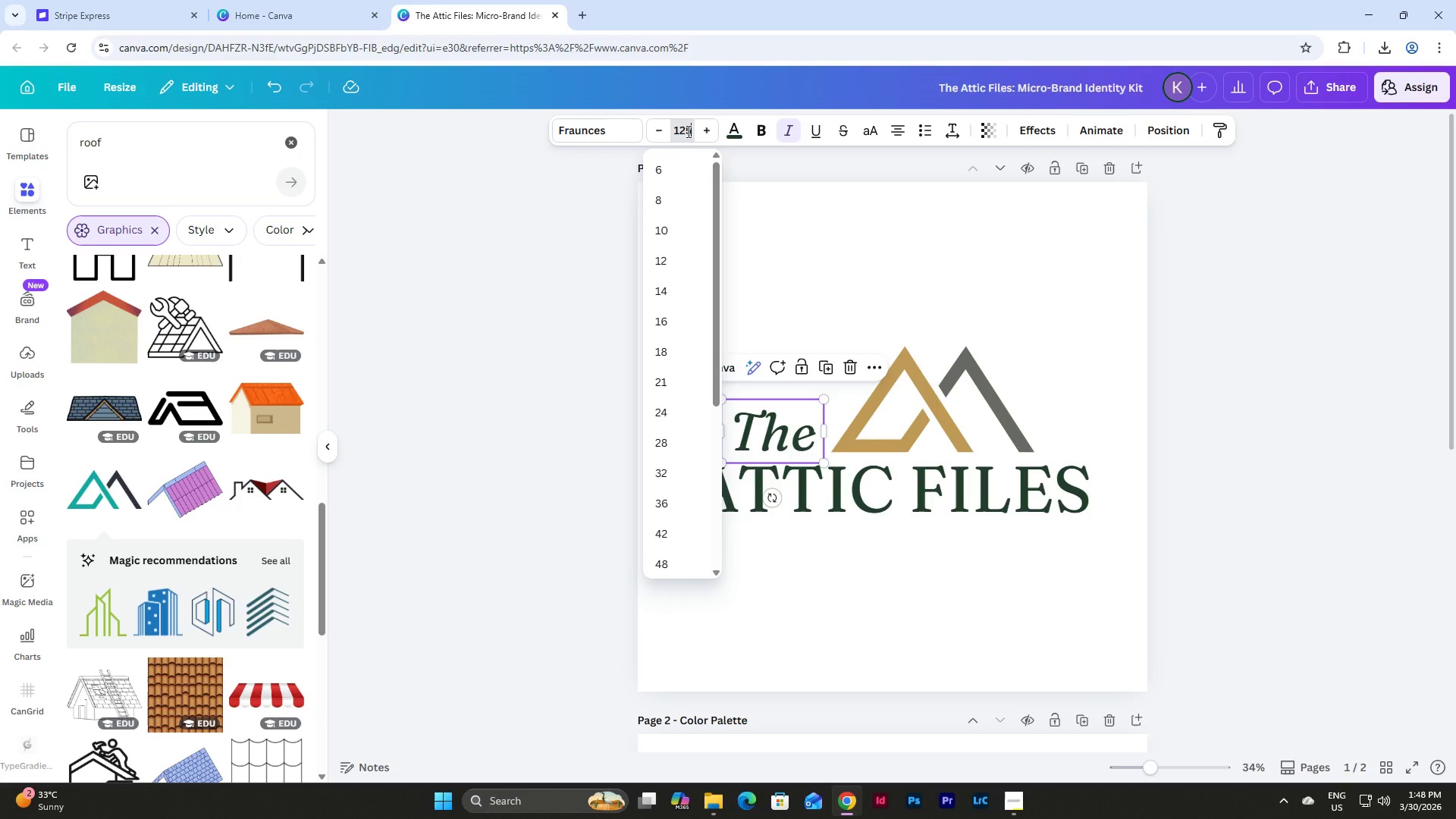 
key(NumpadEnter)
 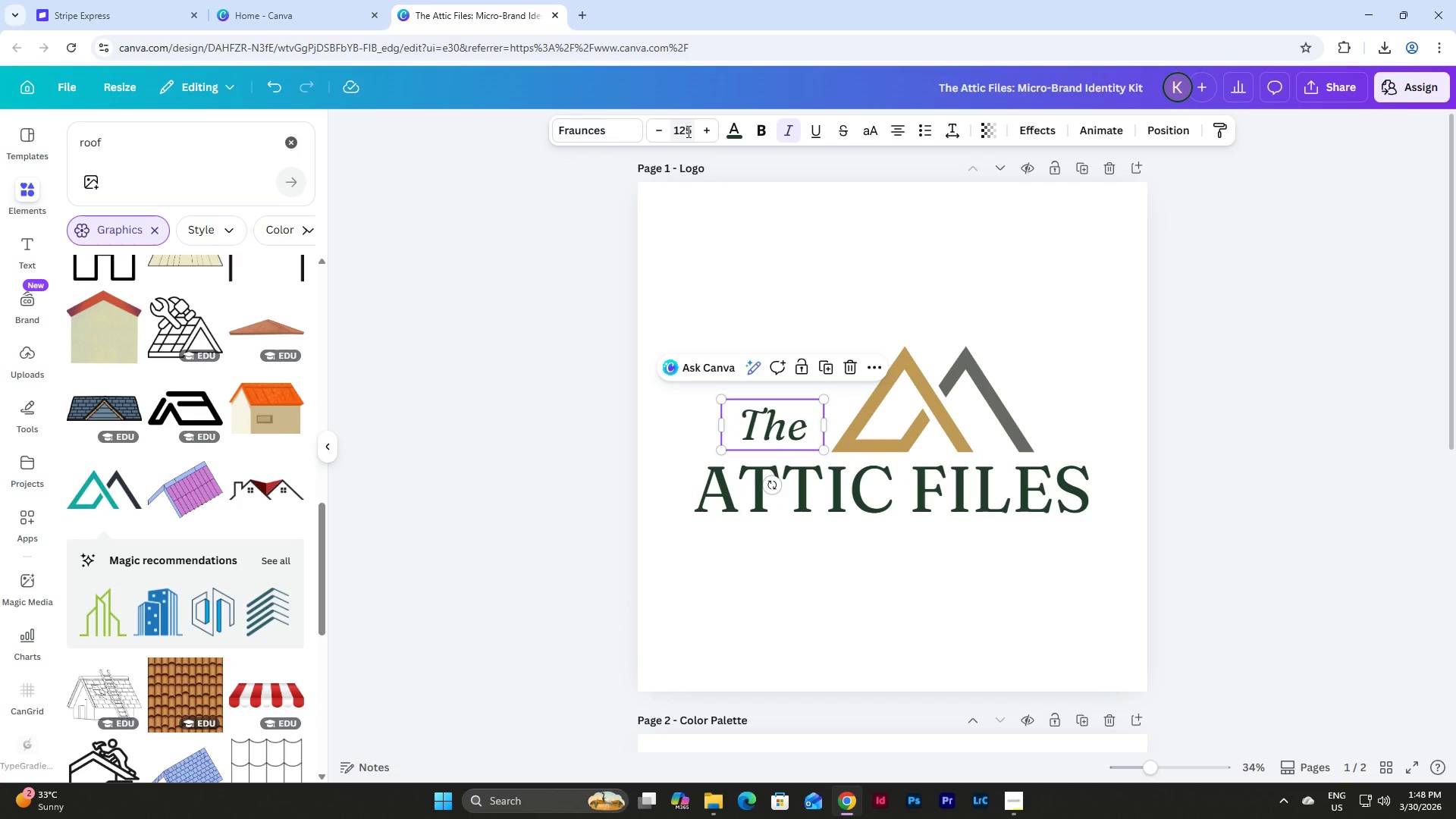 
left_click([687, 131])
 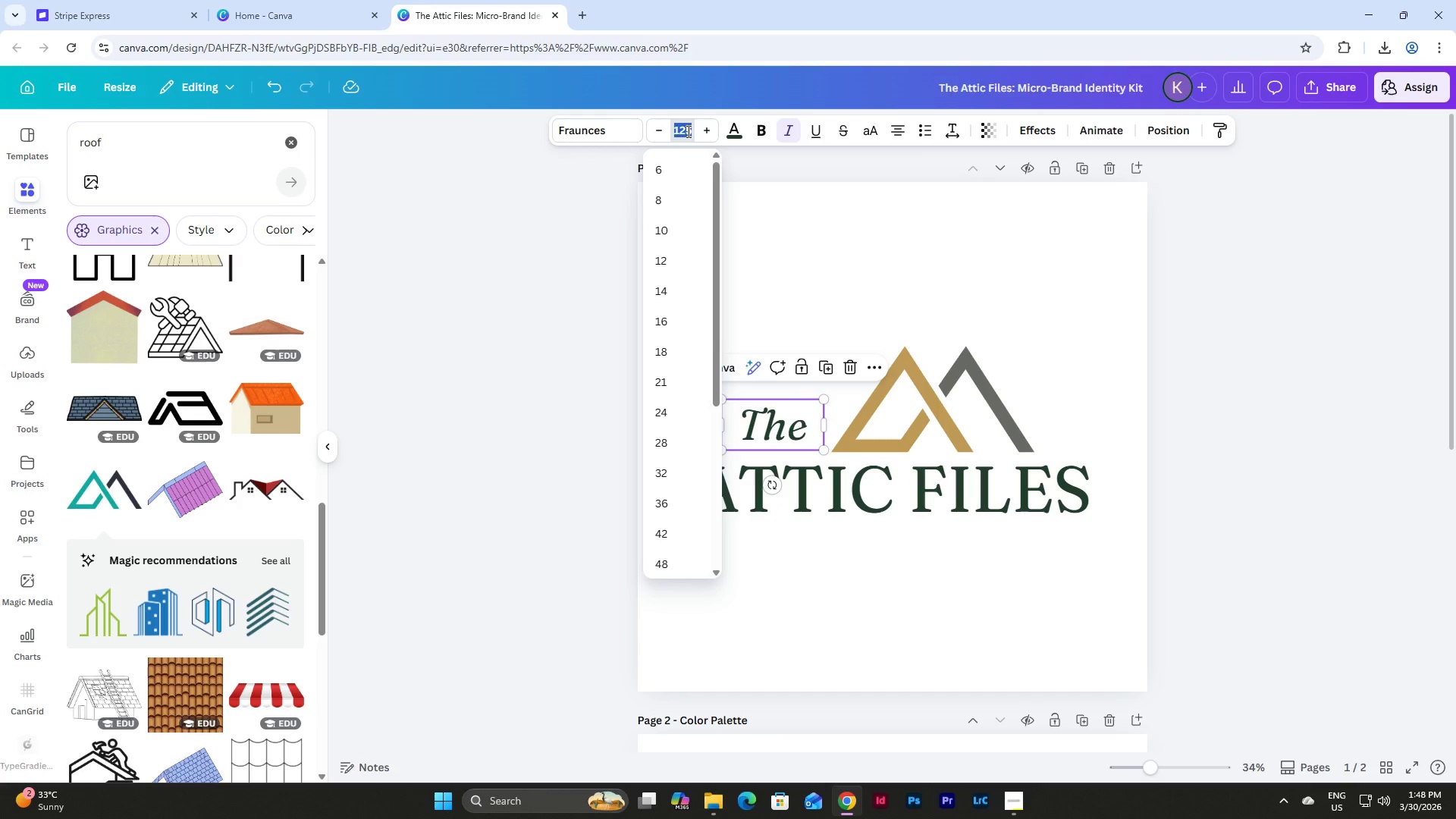 
key(Numpad1)
 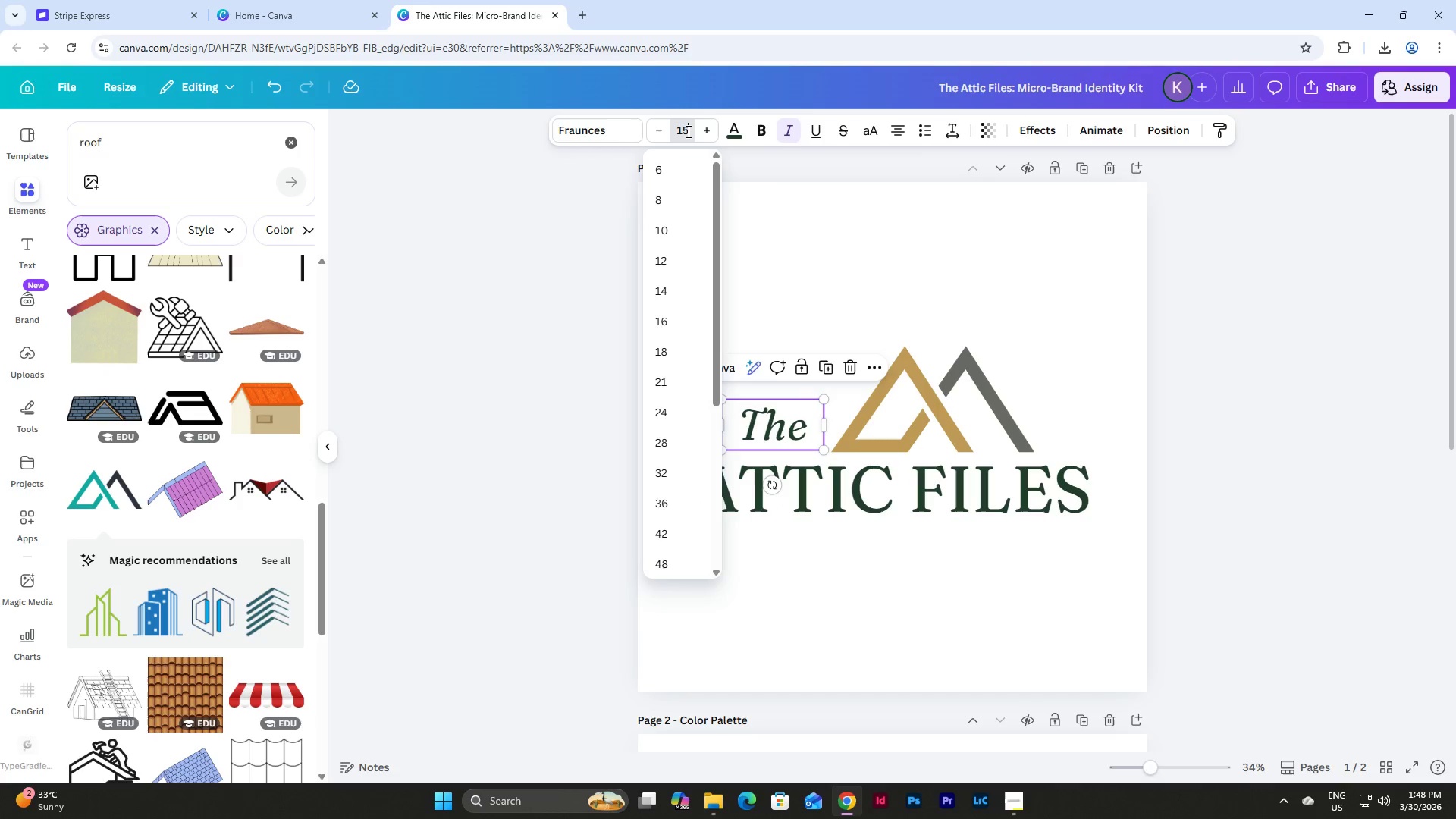 
key(Numpad5)
 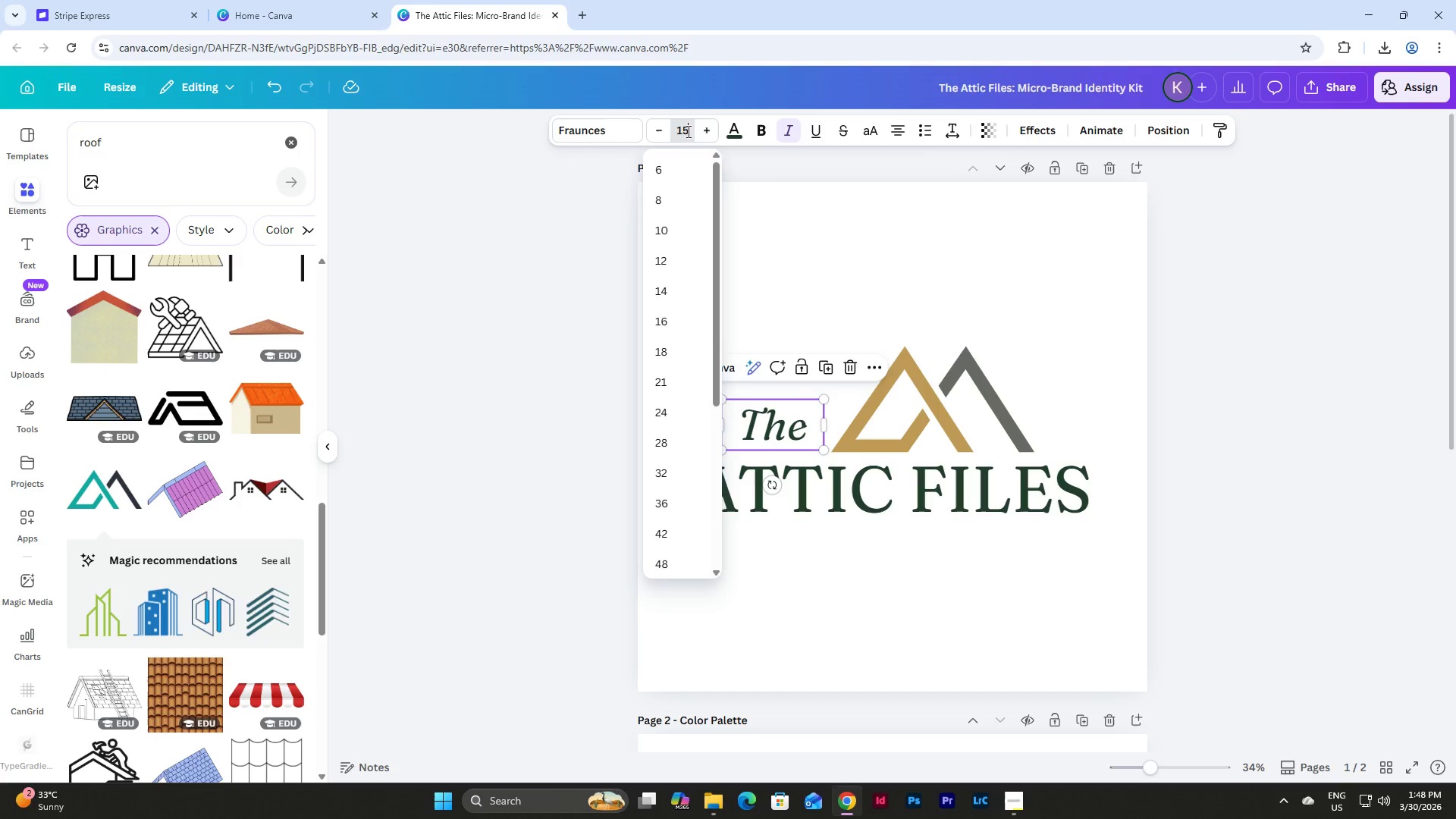 
key(Numpad0)
 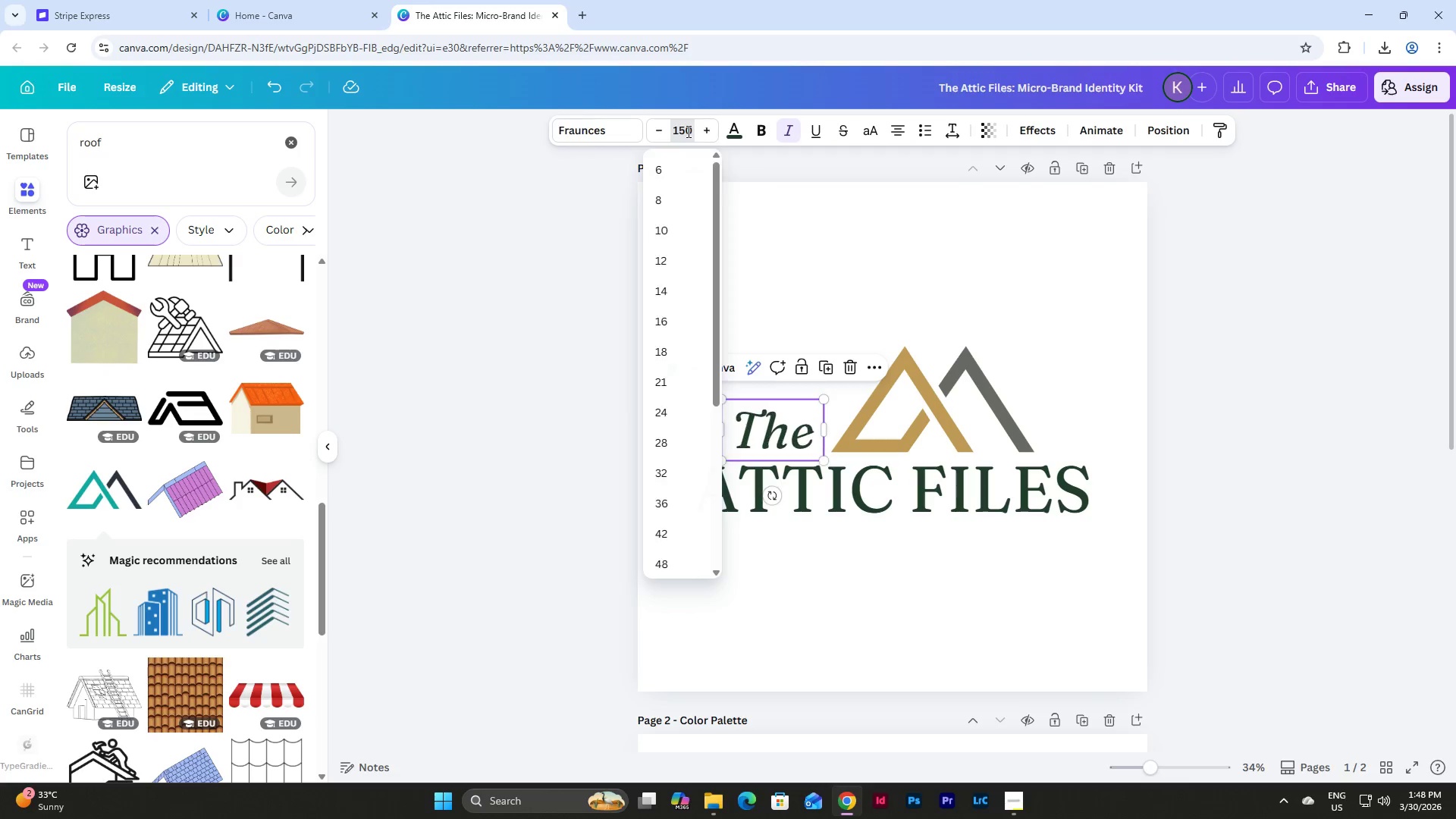 
key(NumpadEnter)
 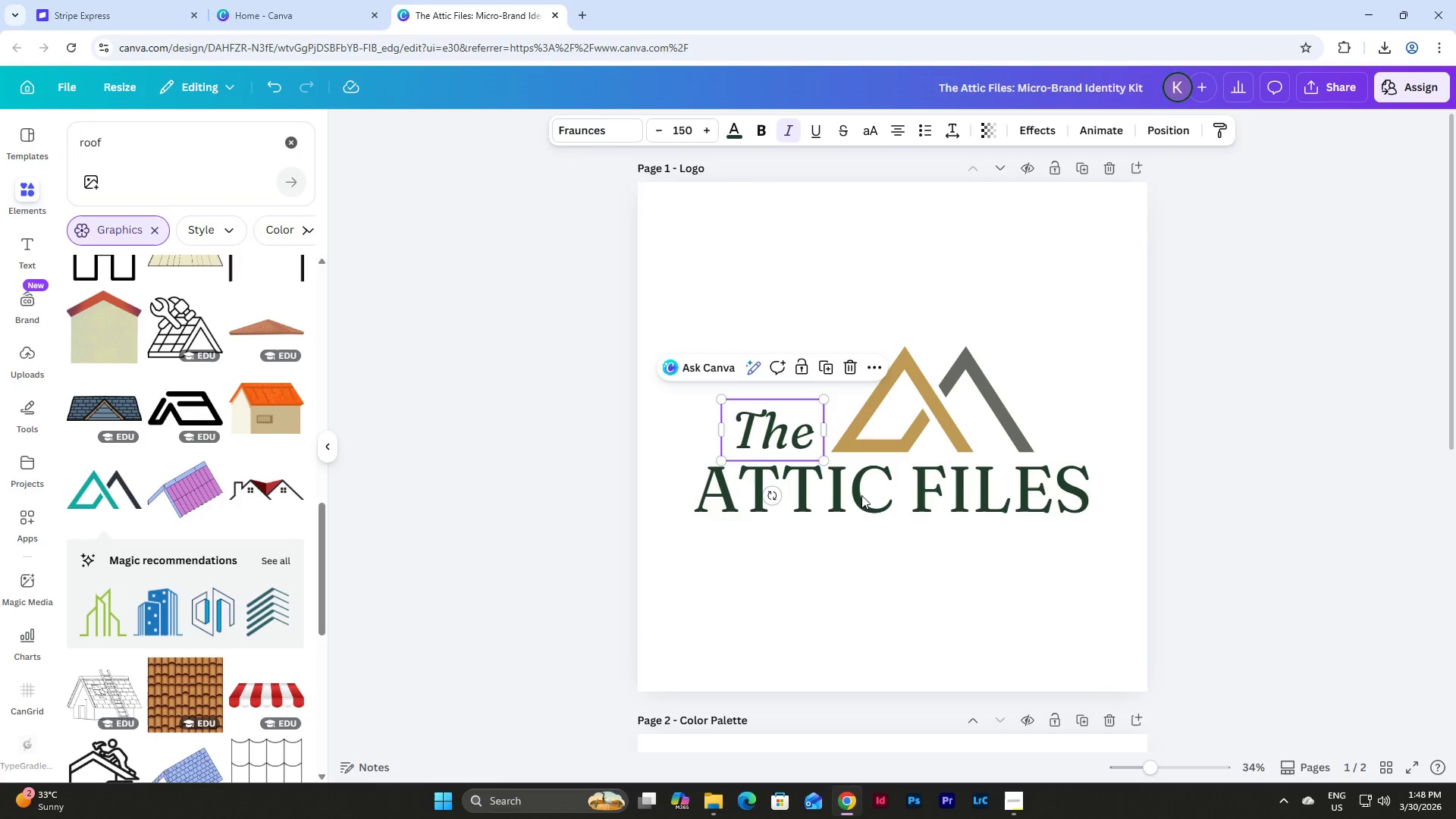 
left_click([912, 595])
 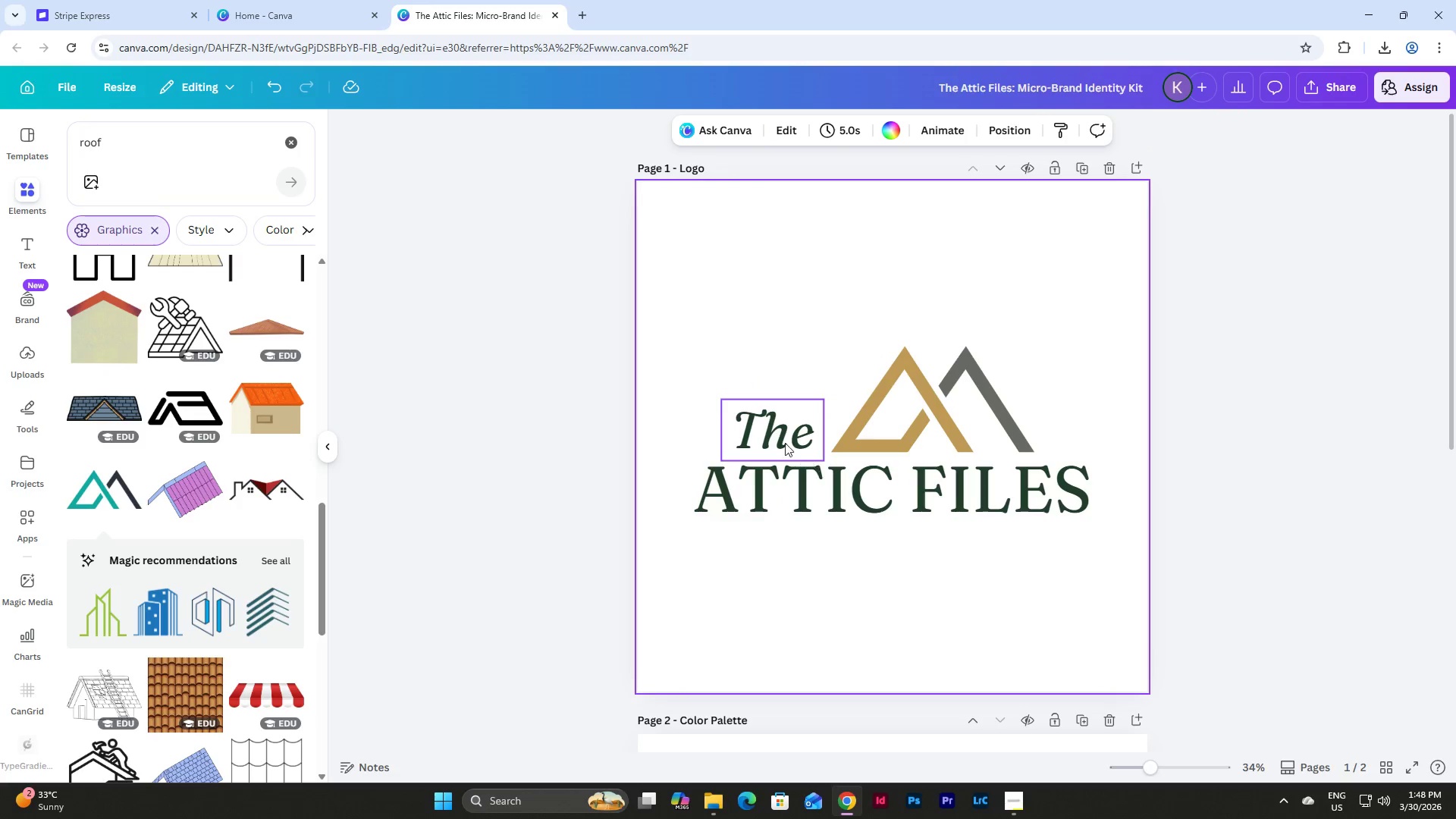 
left_click_drag(start_coordinate=[783, 440], to_coordinate=[789, 442])
 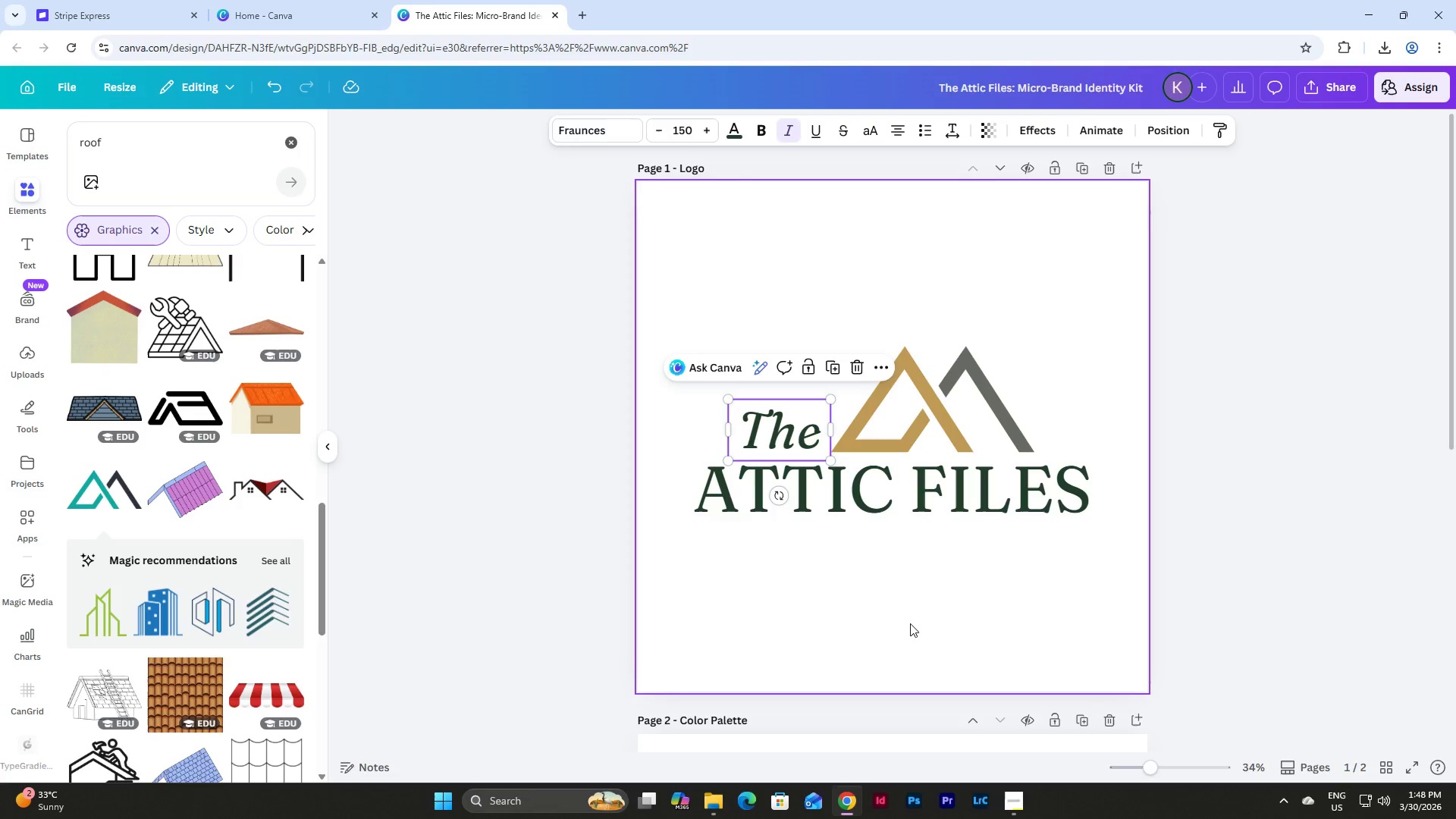 
left_click([910, 623])
 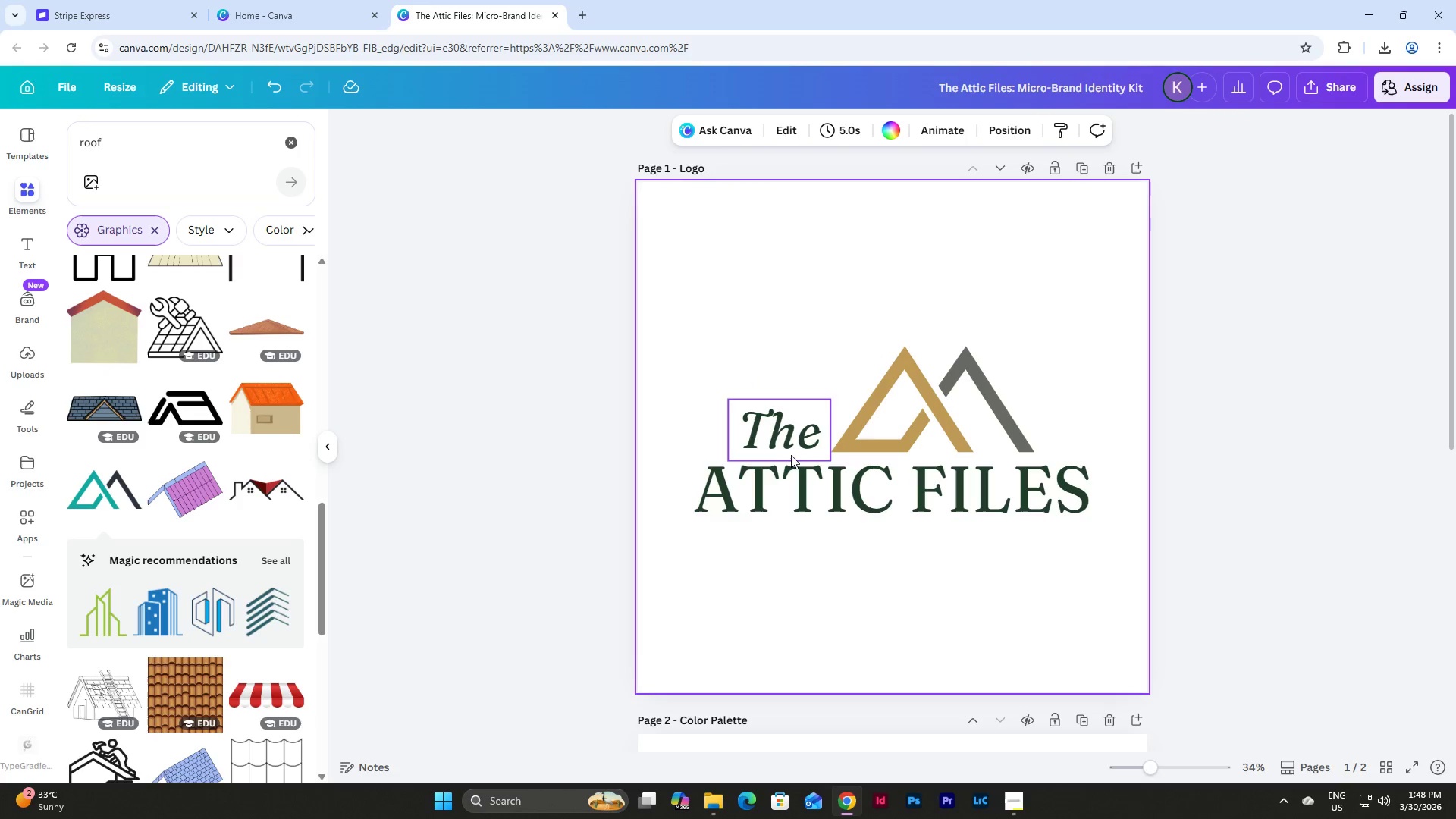 
left_click([777, 423])
 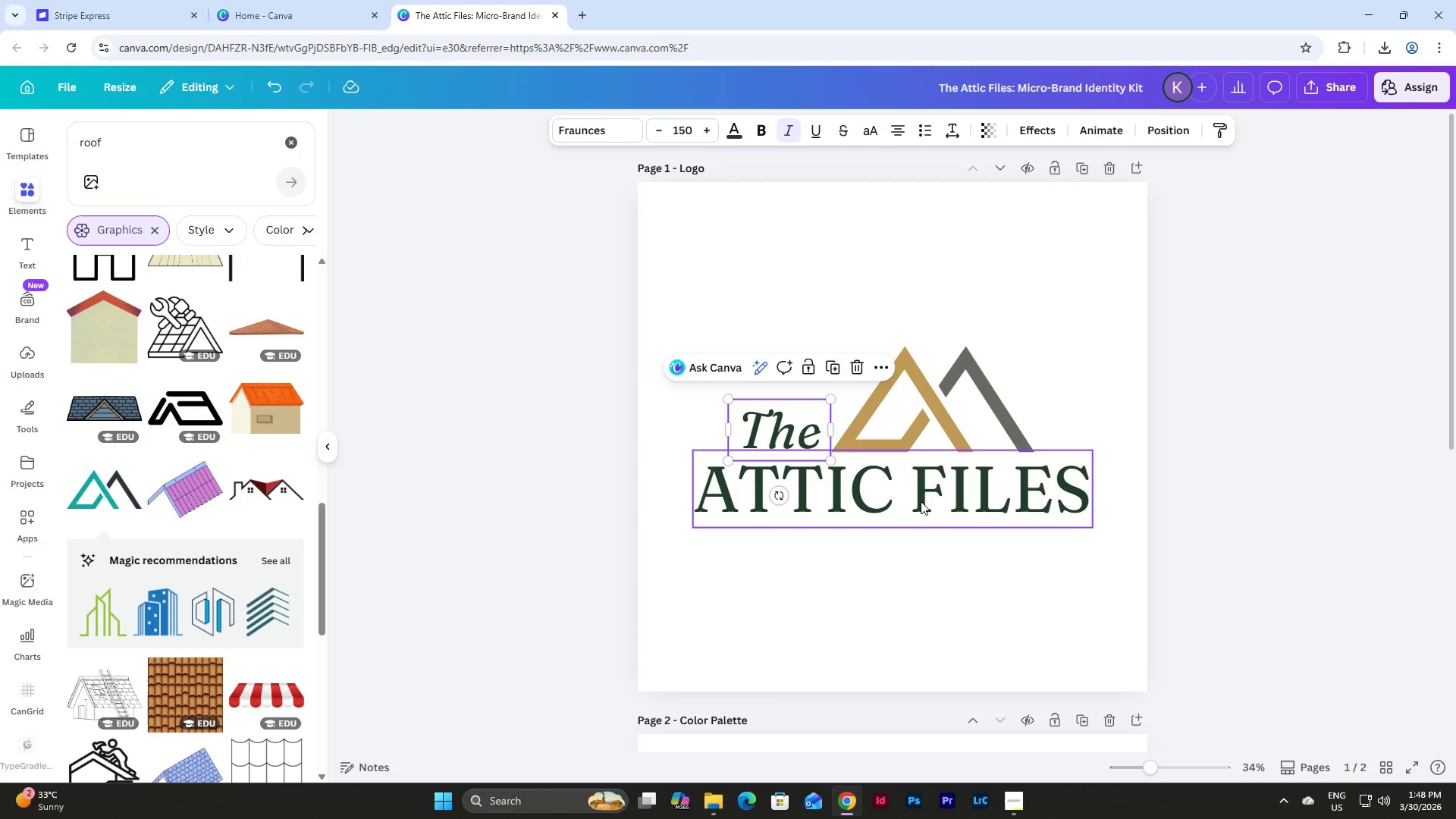 
key(ArrowDown)
 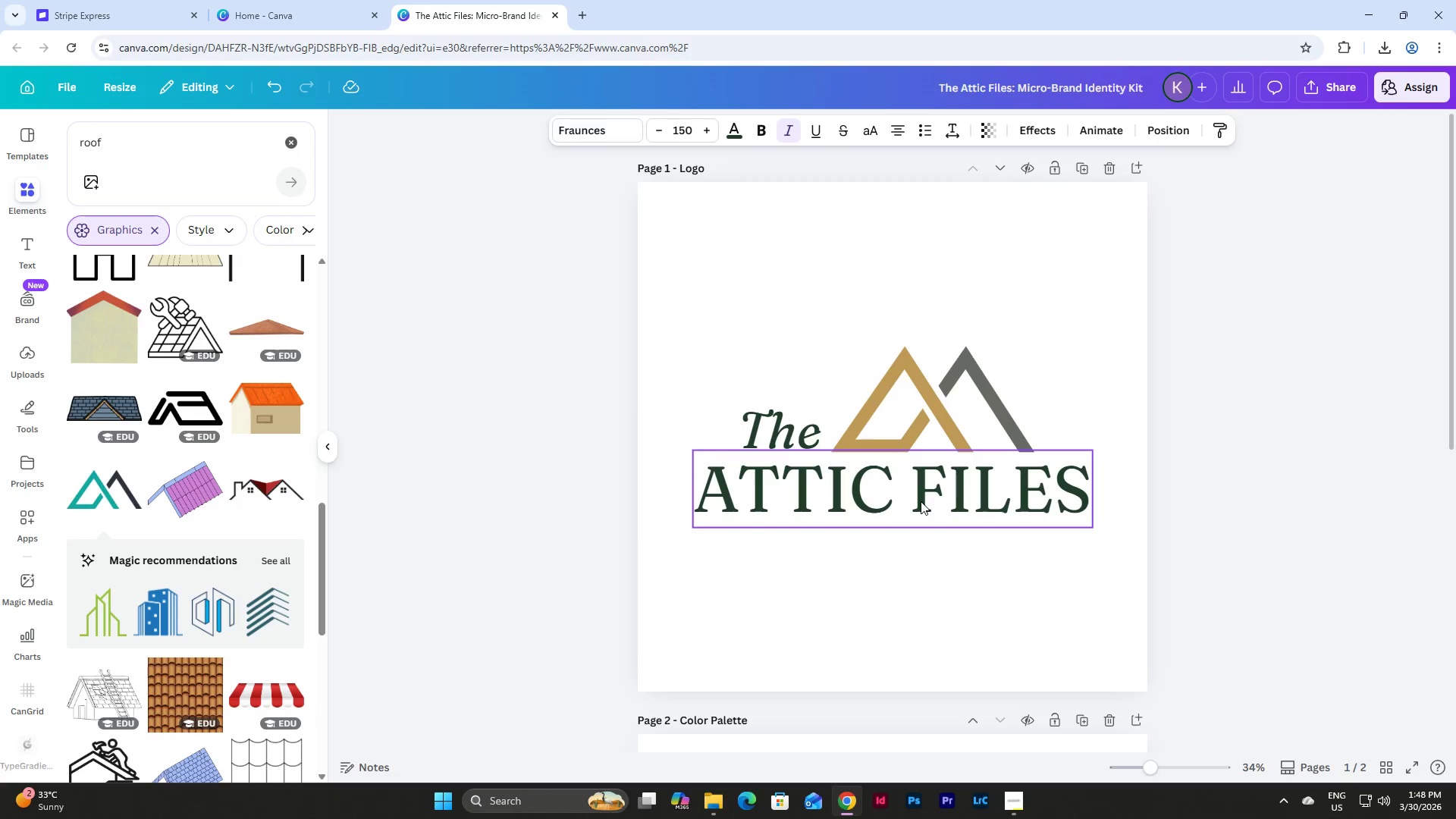 
key(ArrowDown)
 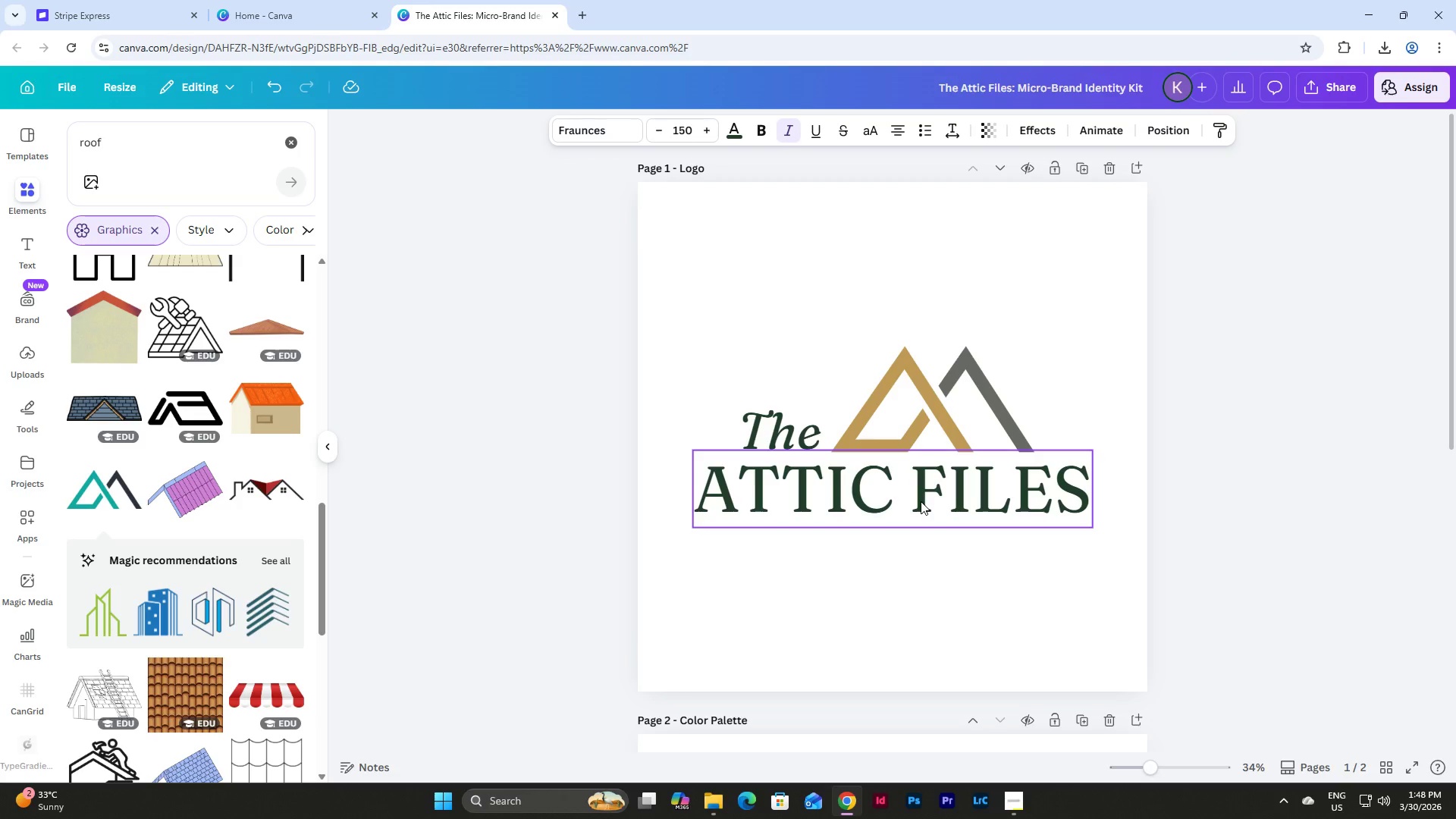 
key(ArrowDown)
 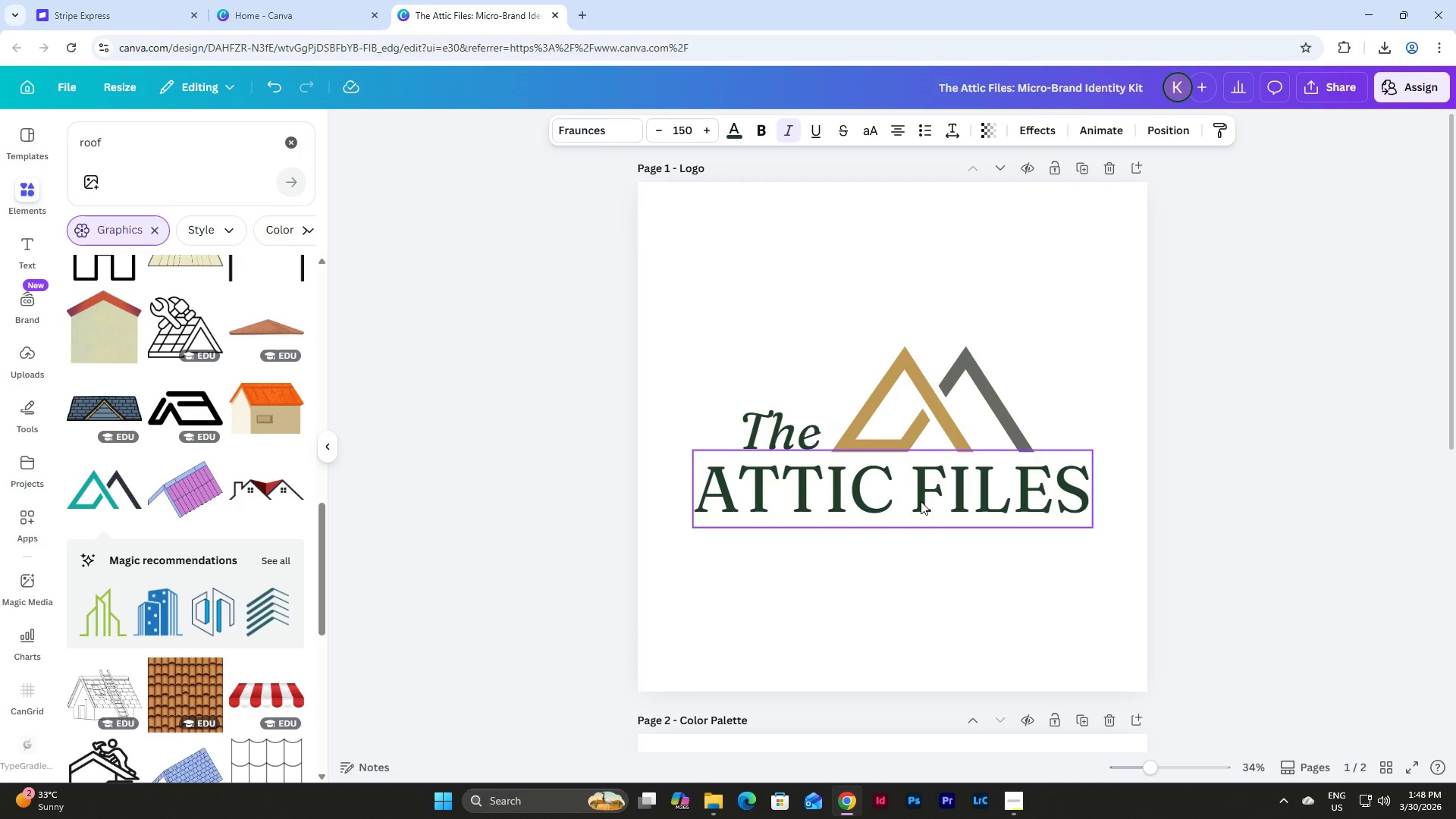 
key(ArrowDown)
 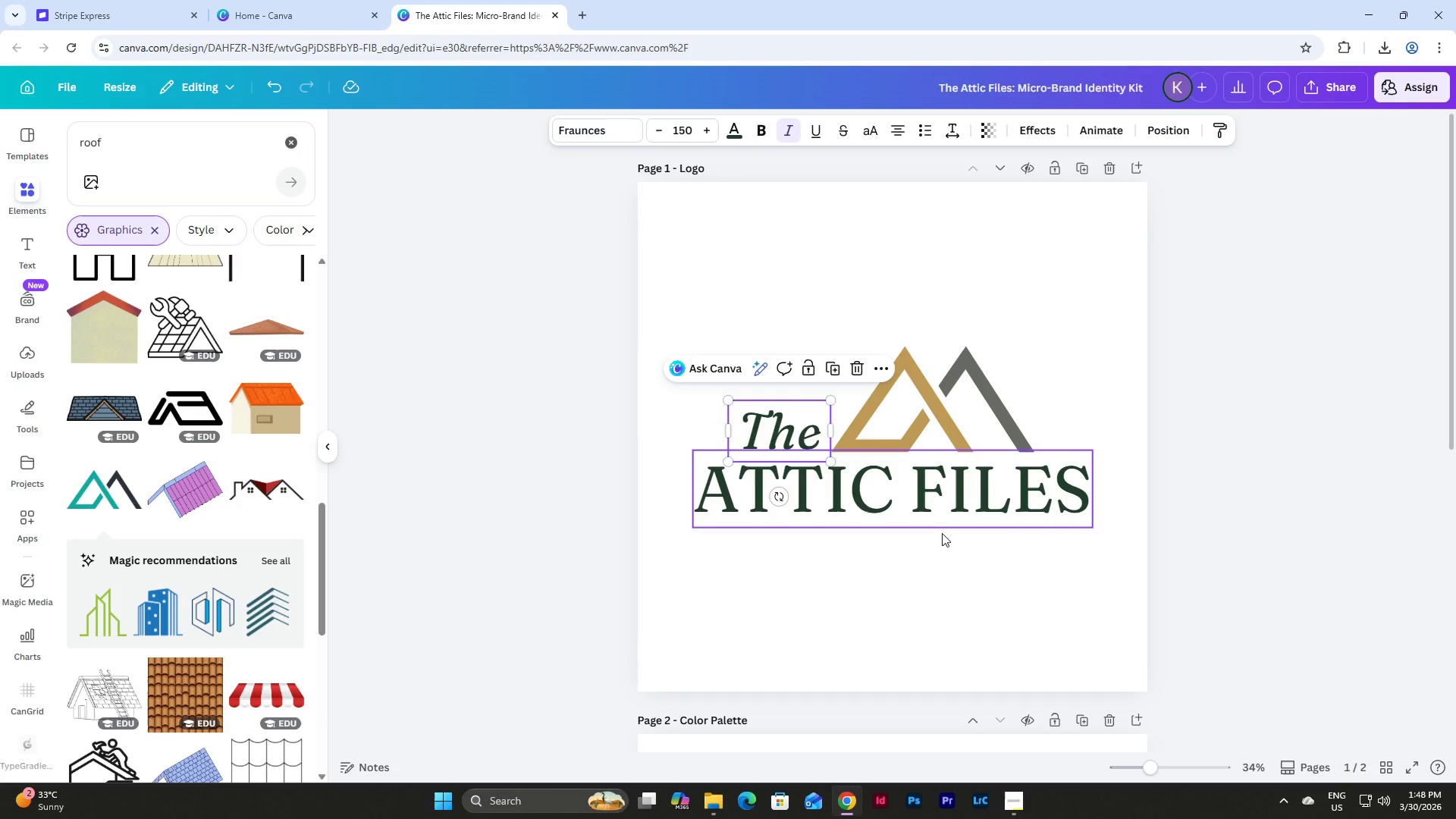 
left_click([994, 580])
 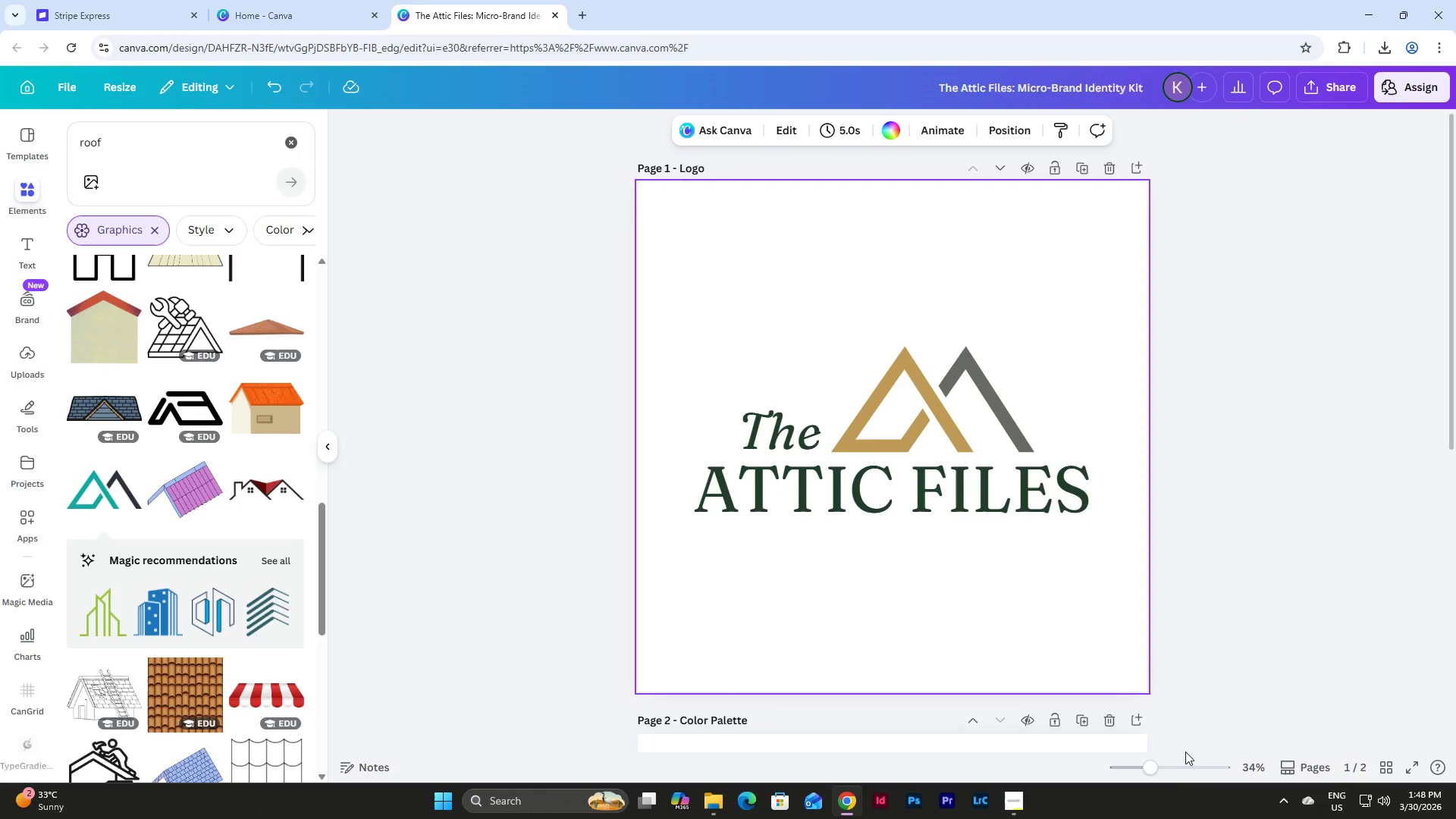 
left_click_drag(start_coordinate=[1150, 768], to_coordinate=[1166, 751])
 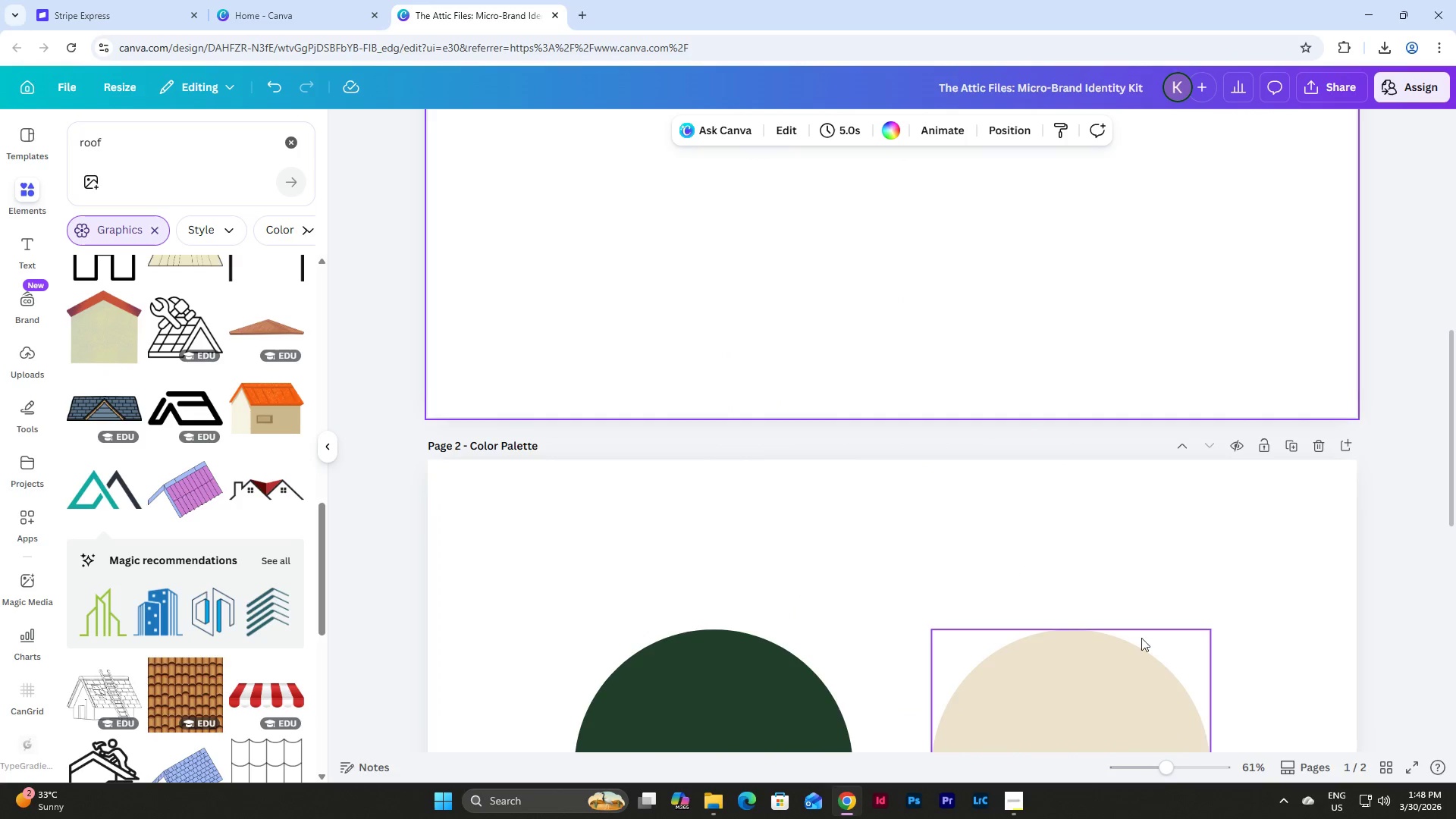 
scroll: coordinate [1147, 635], scroll_direction: up, amount: 6.0
 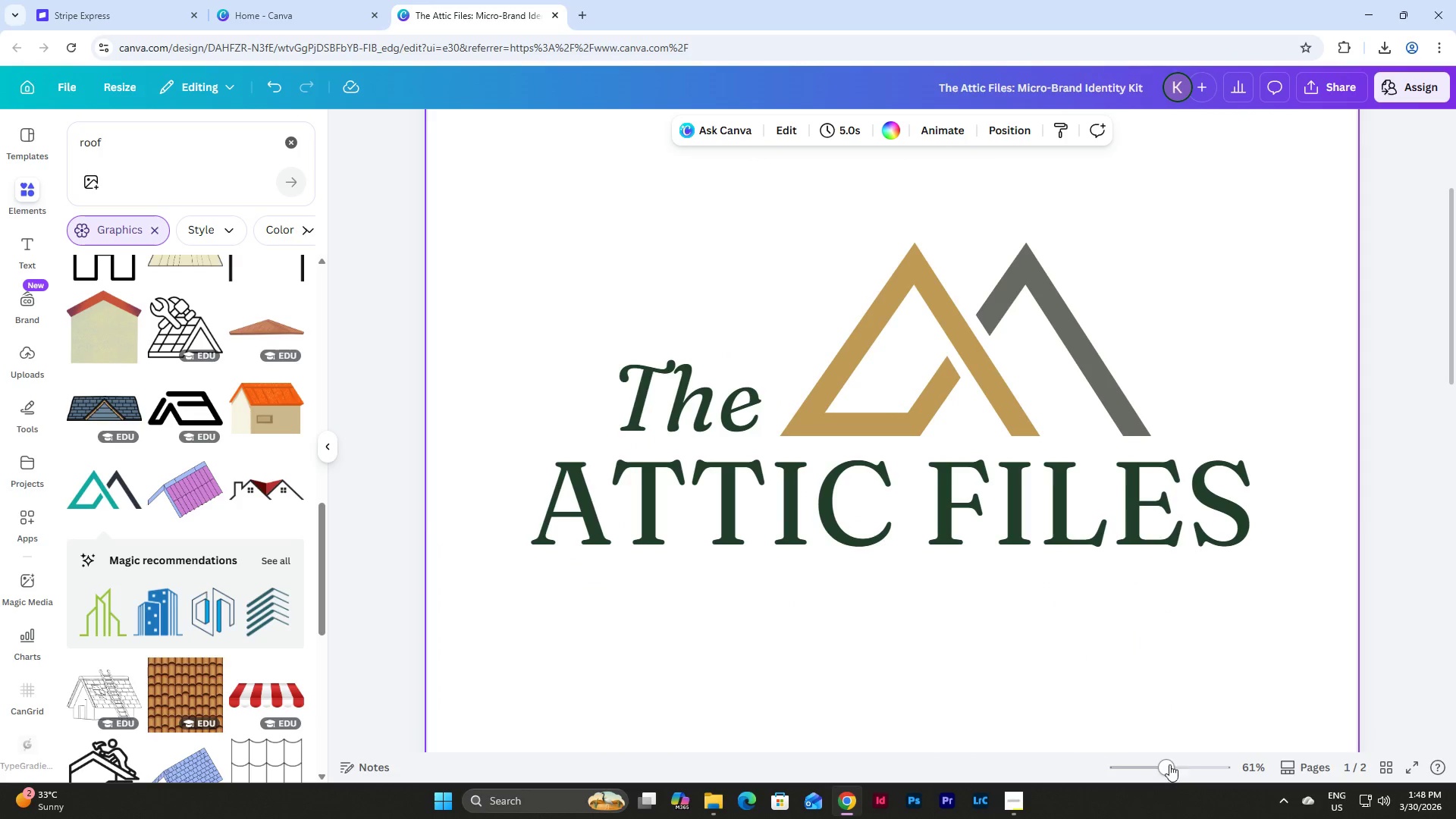 
left_click_drag(start_coordinate=[1165, 767], to_coordinate=[1163, 763])
 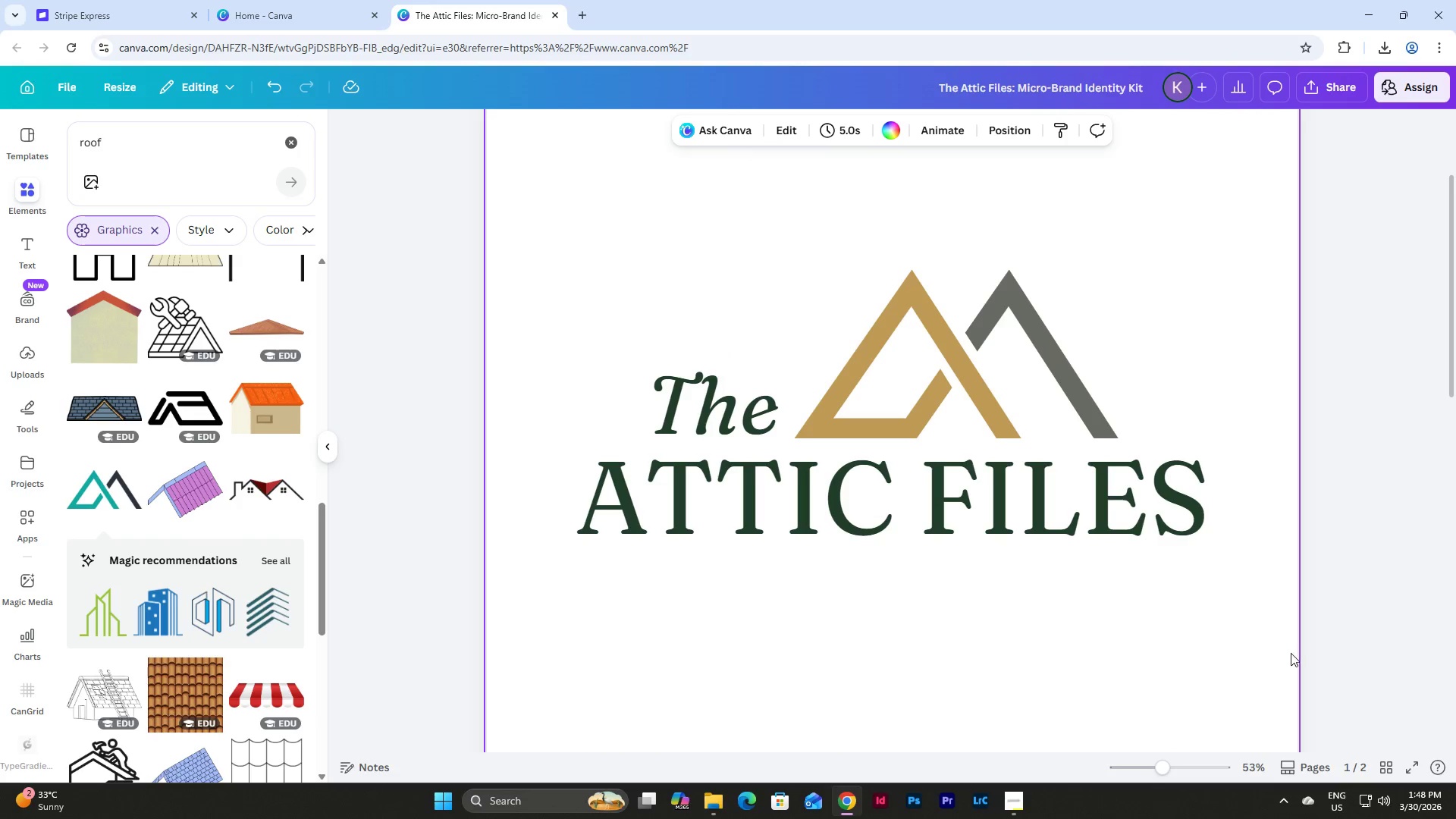 
left_click_drag(start_coordinate=[1305, 646], to_coordinate=[512, 274])
 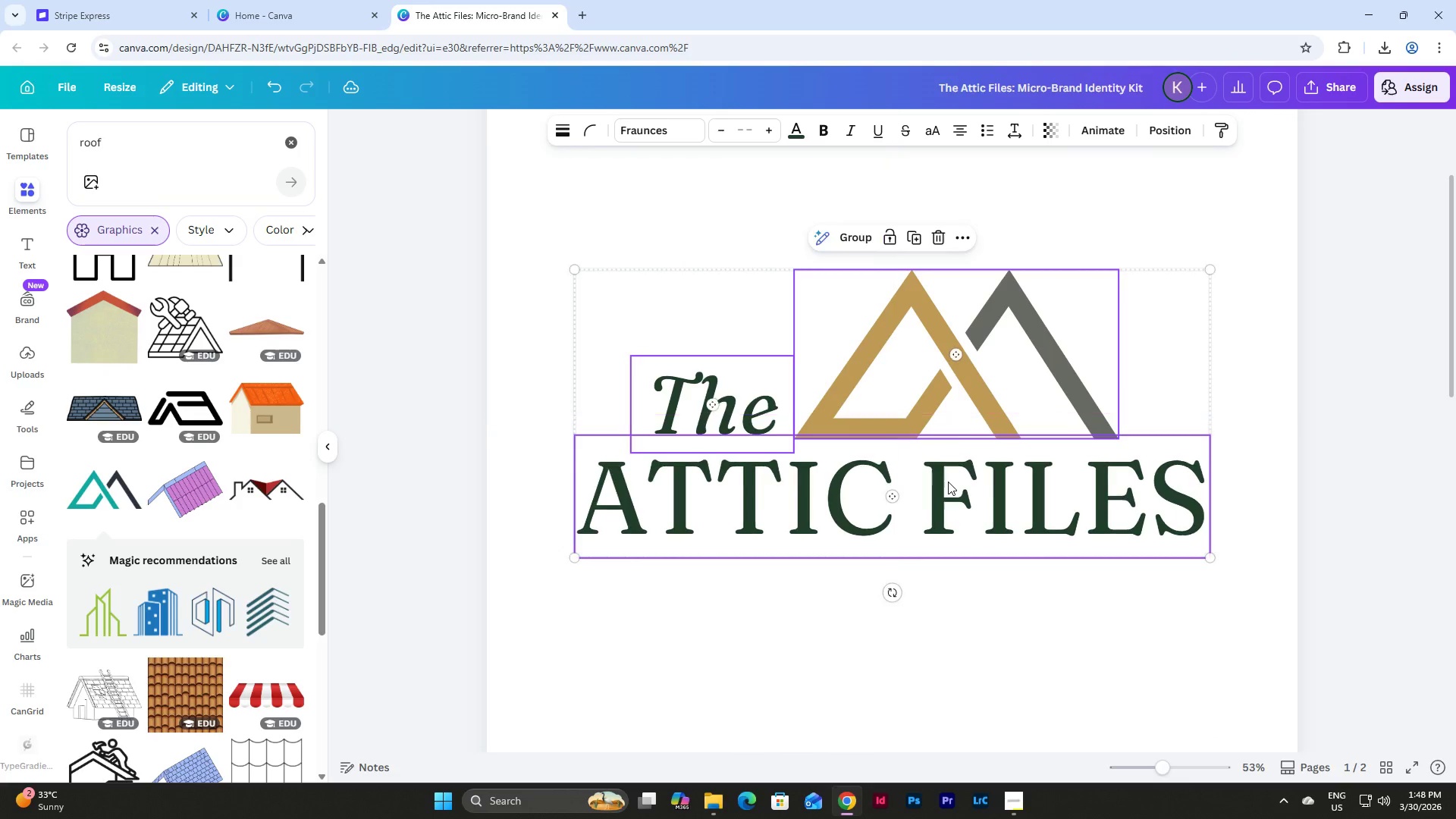 
left_click_drag(start_coordinate=[1213, 557], to_coordinate=[1219, 559])
 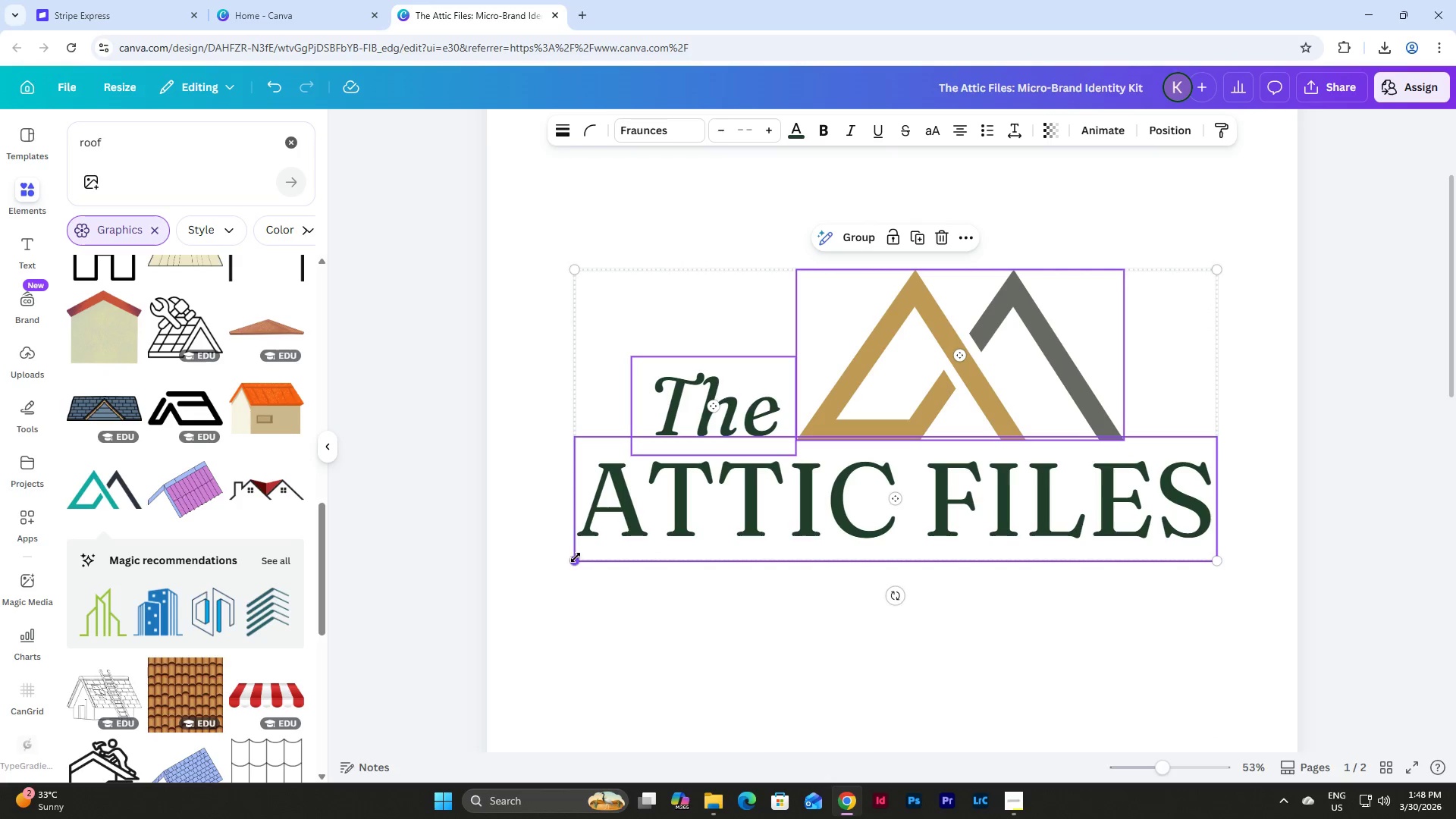 
left_click_drag(start_coordinate=[576, 557], to_coordinate=[568, 563])
 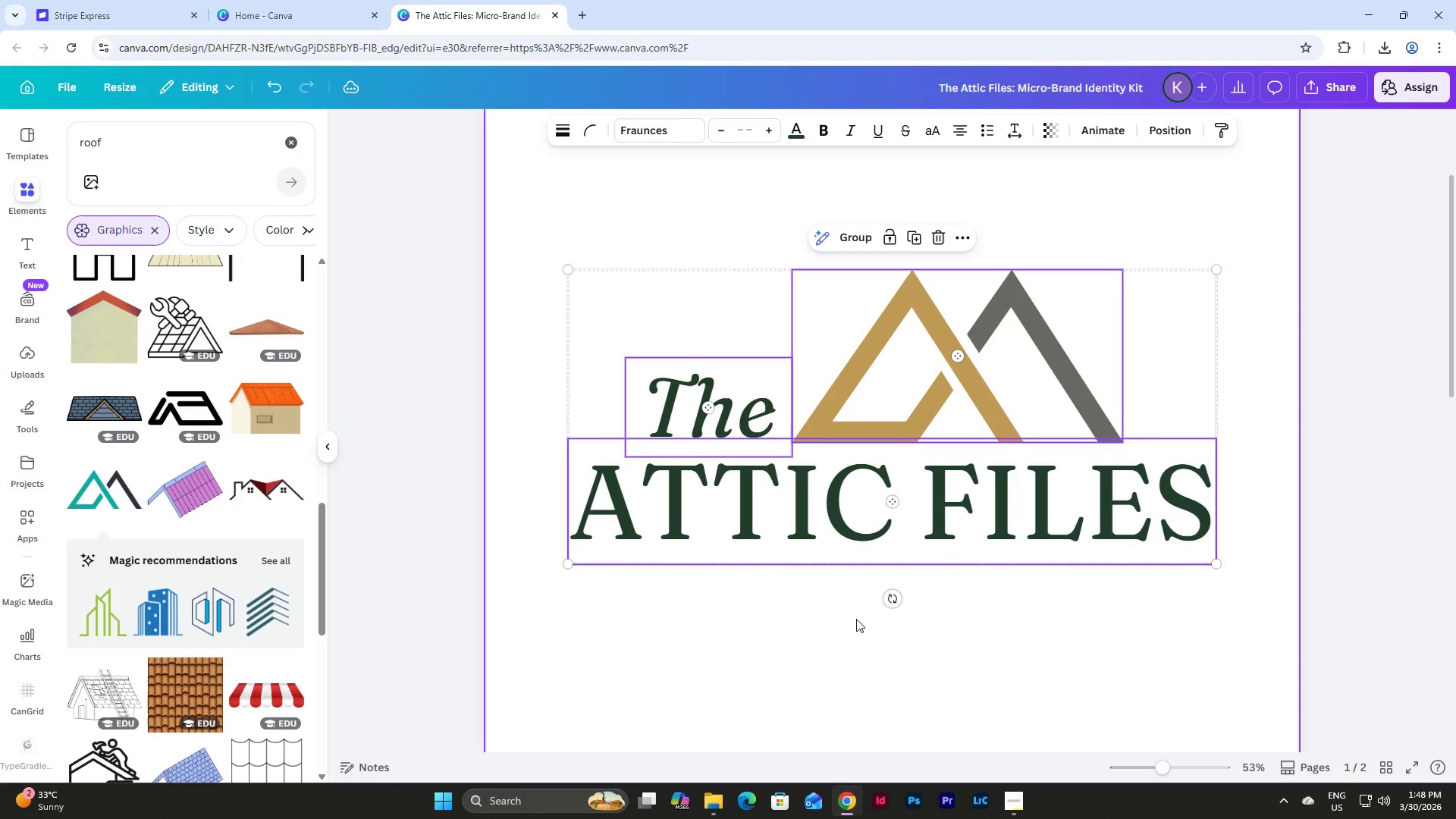 
left_click([856, 619])
 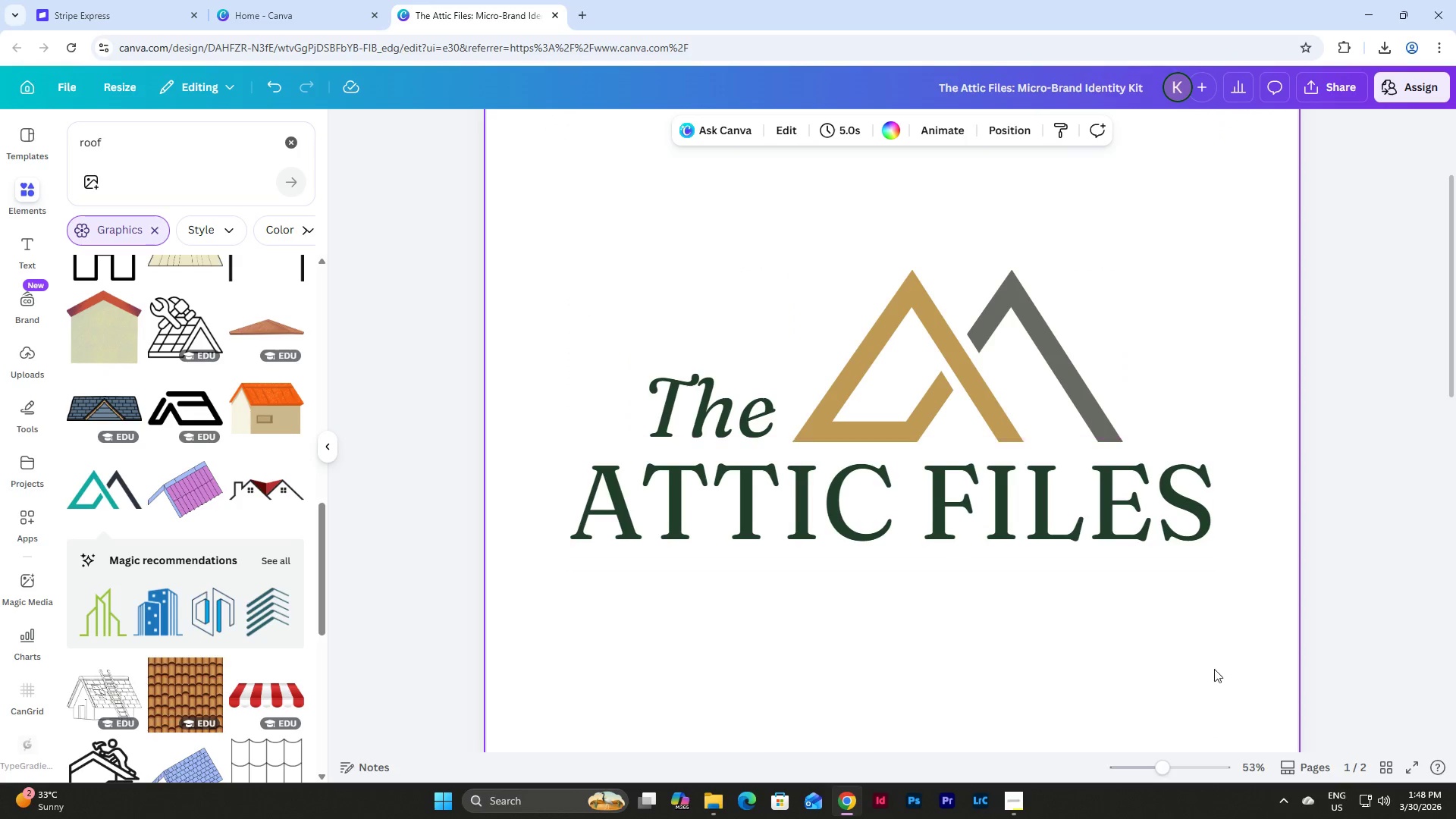 
left_click_drag(start_coordinate=[1210, 663], to_coordinate=[537, 268])
 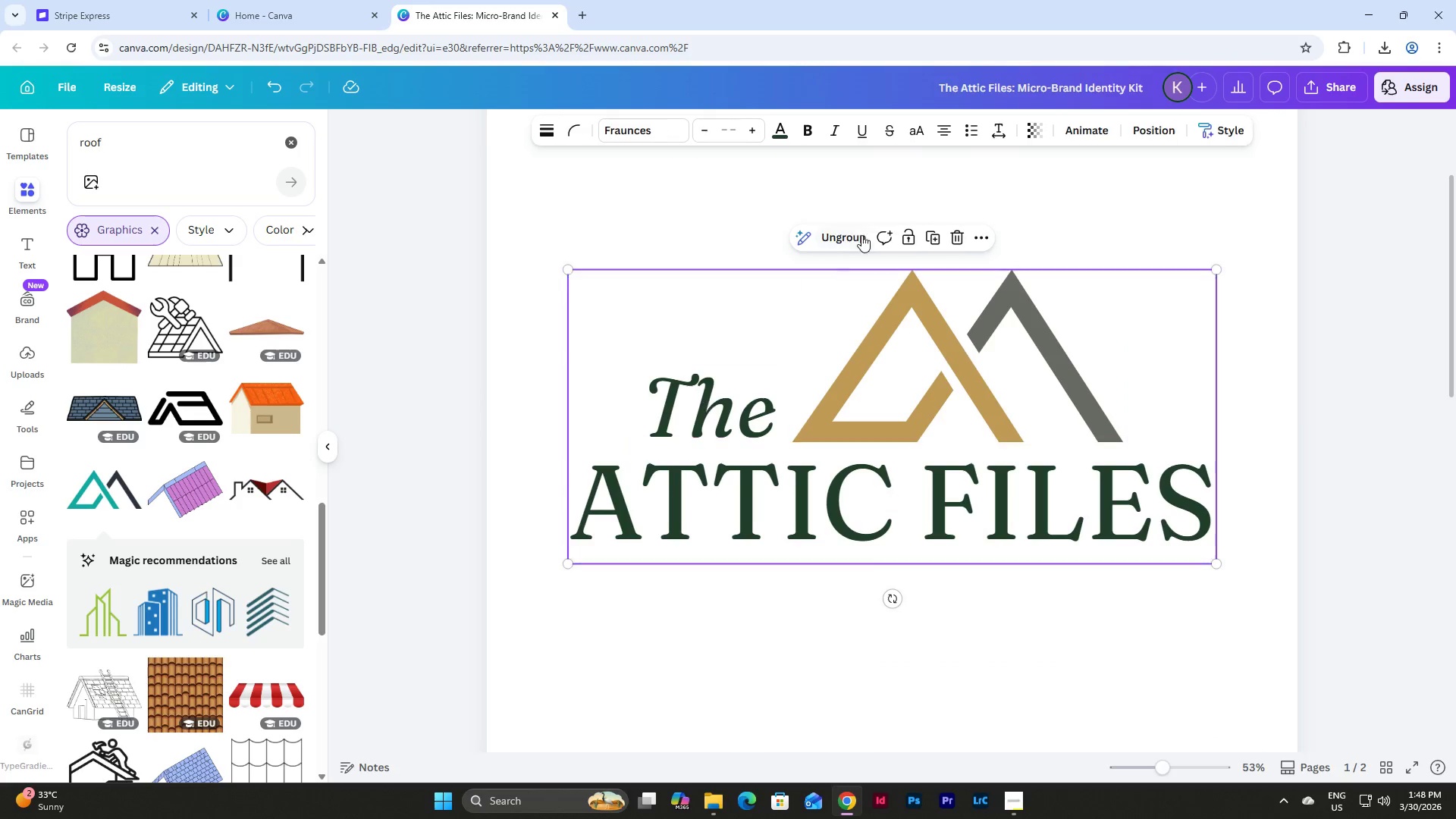 
left_click_drag(start_coordinate=[932, 441], to_coordinate=[934, 437])
 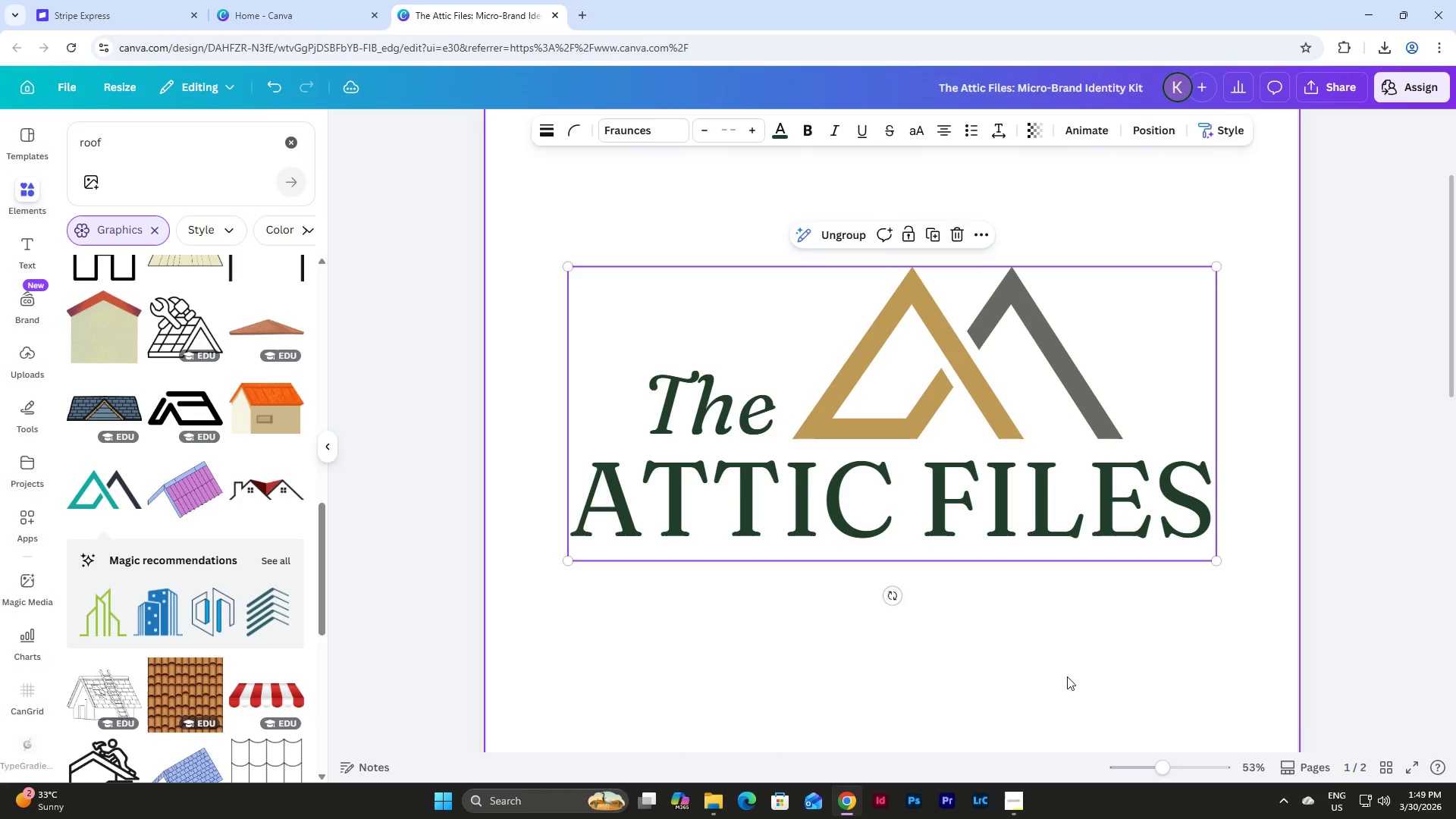 
left_click([1067, 673])
 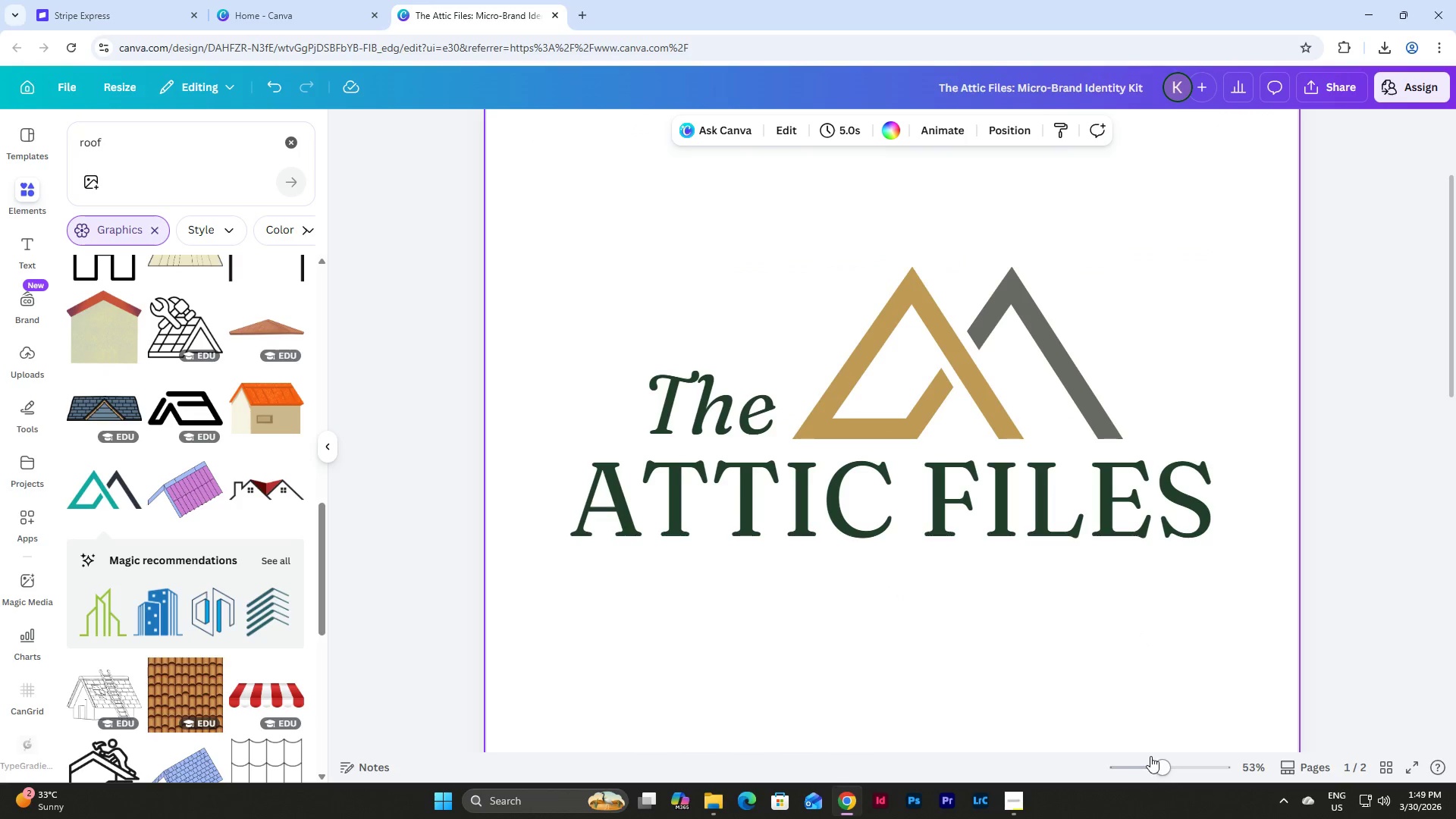 
left_click_drag(start_coordinate=[1153, 756], to_coordinate=[1144, 716])
 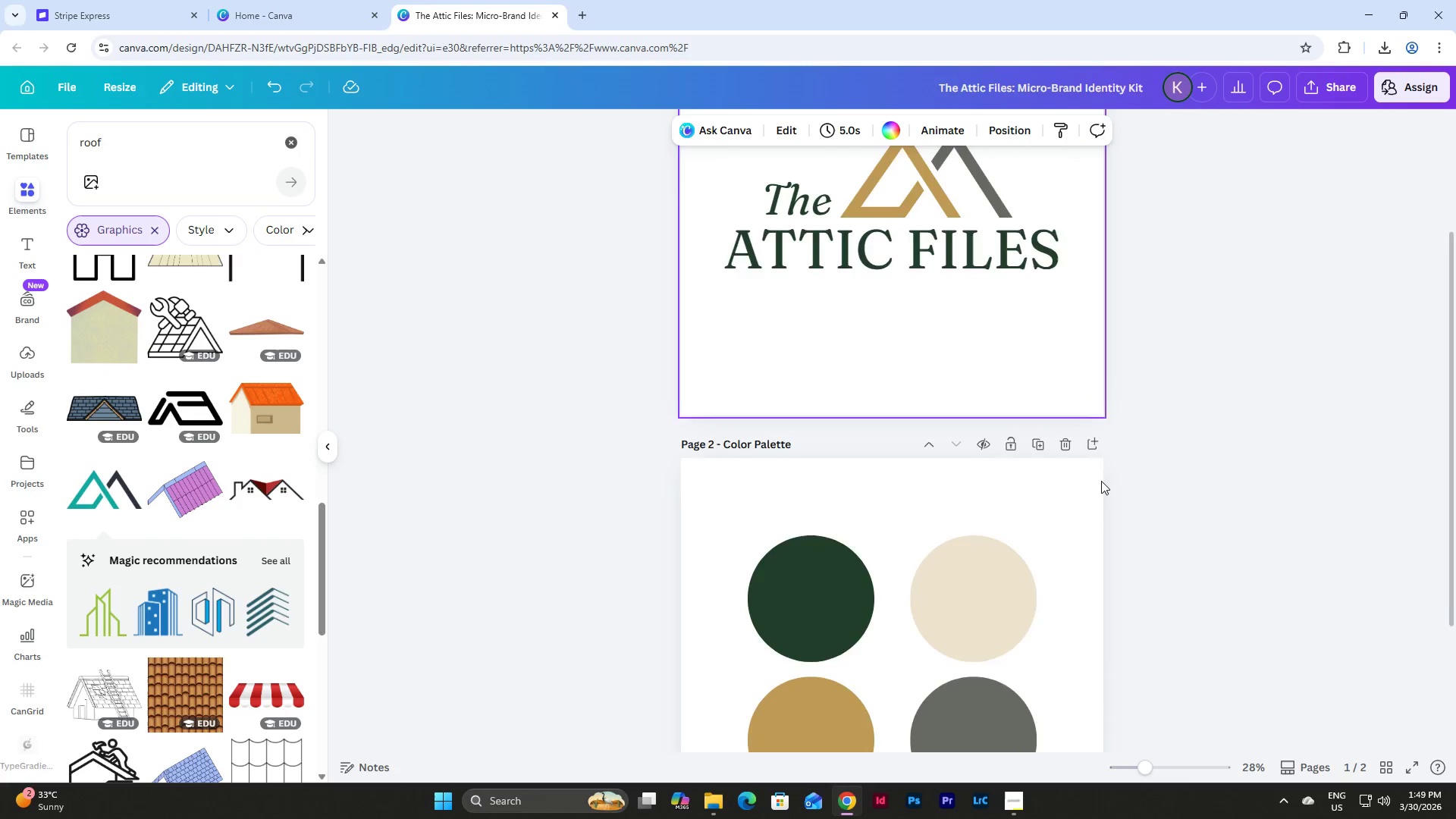 
scroll: coordinate [1101, 481], scroll_direction: up, amount: 8.0
 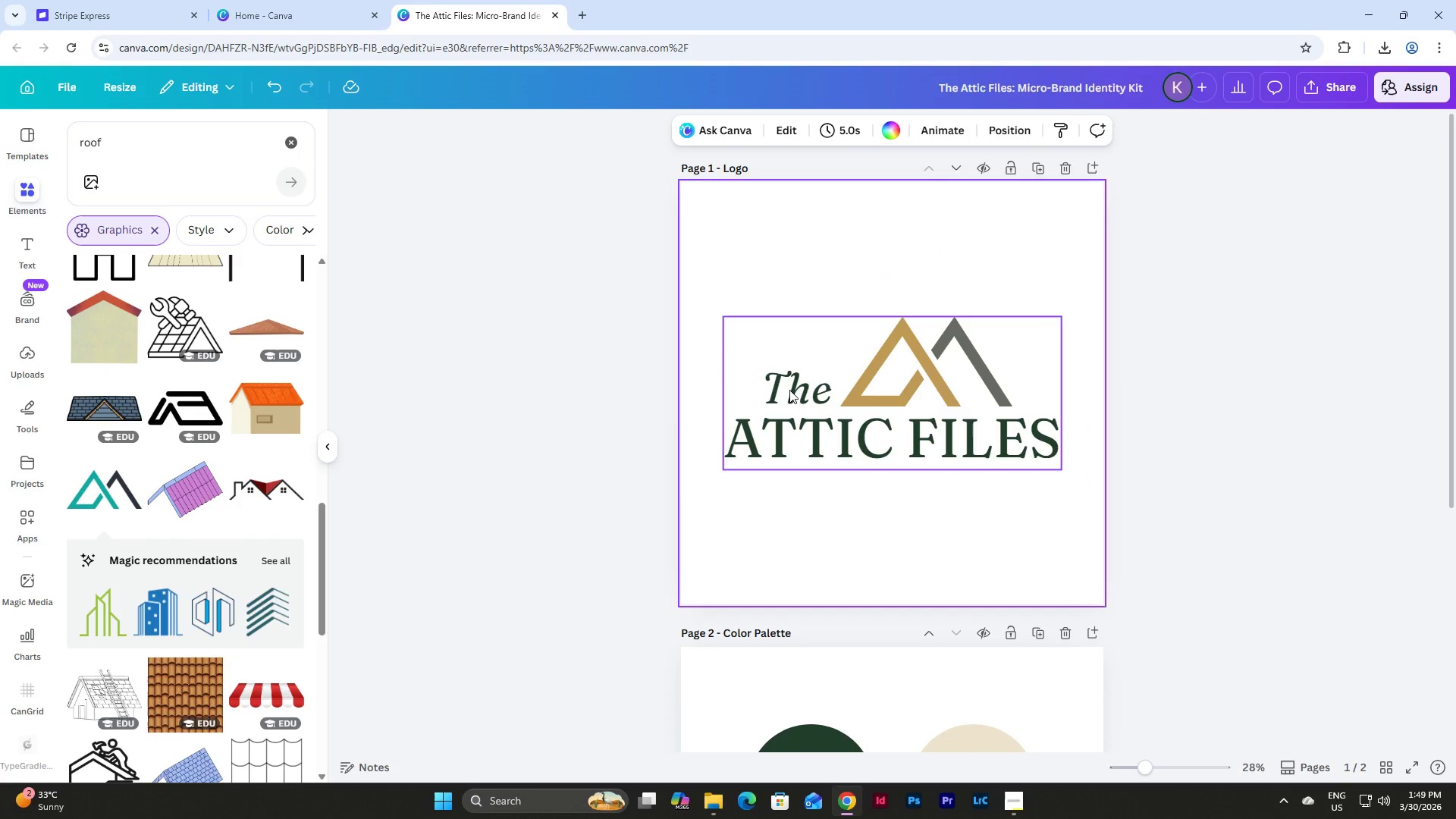 
left_click([789, 390])
 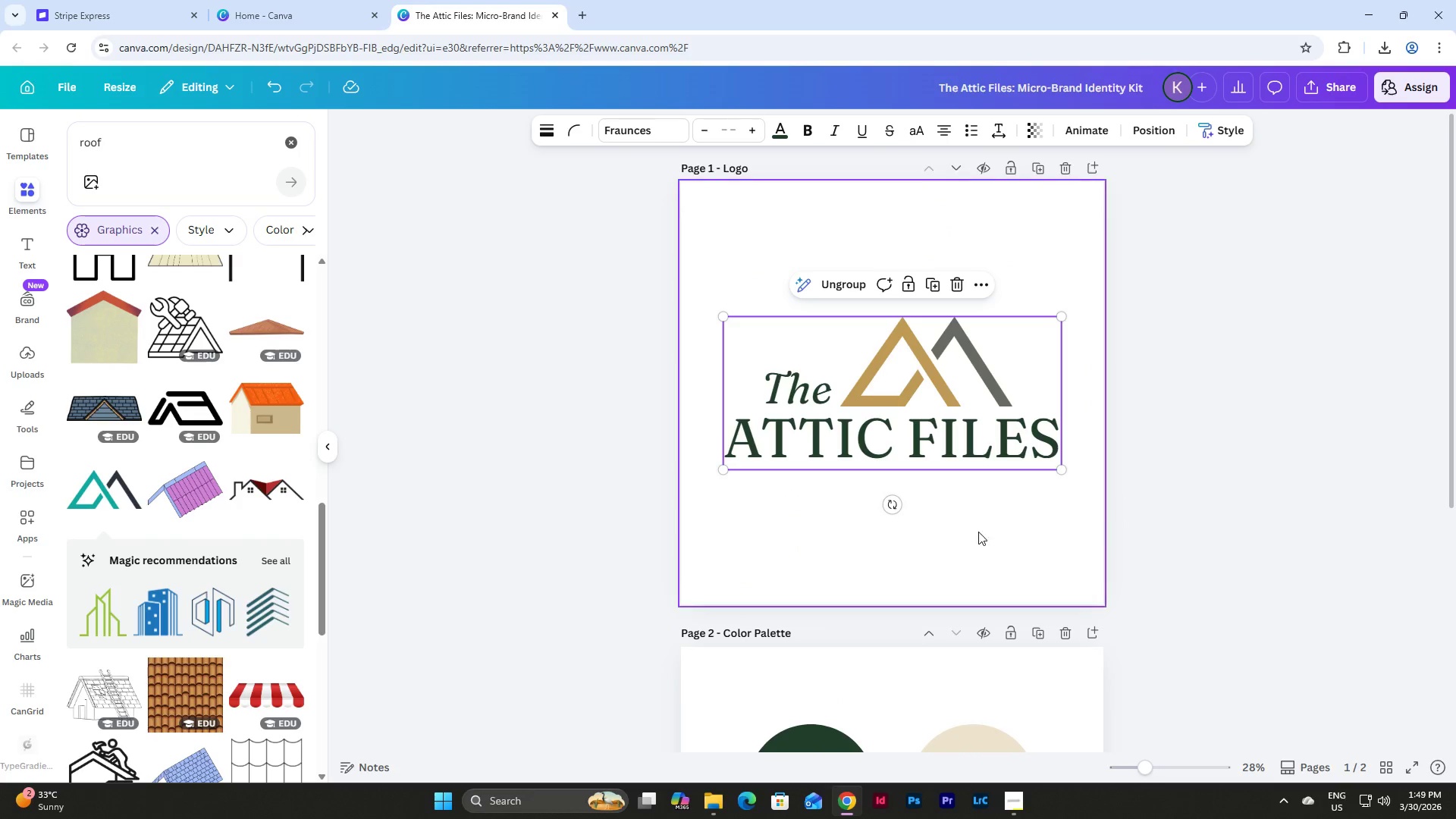 
left_click([989, 537])
 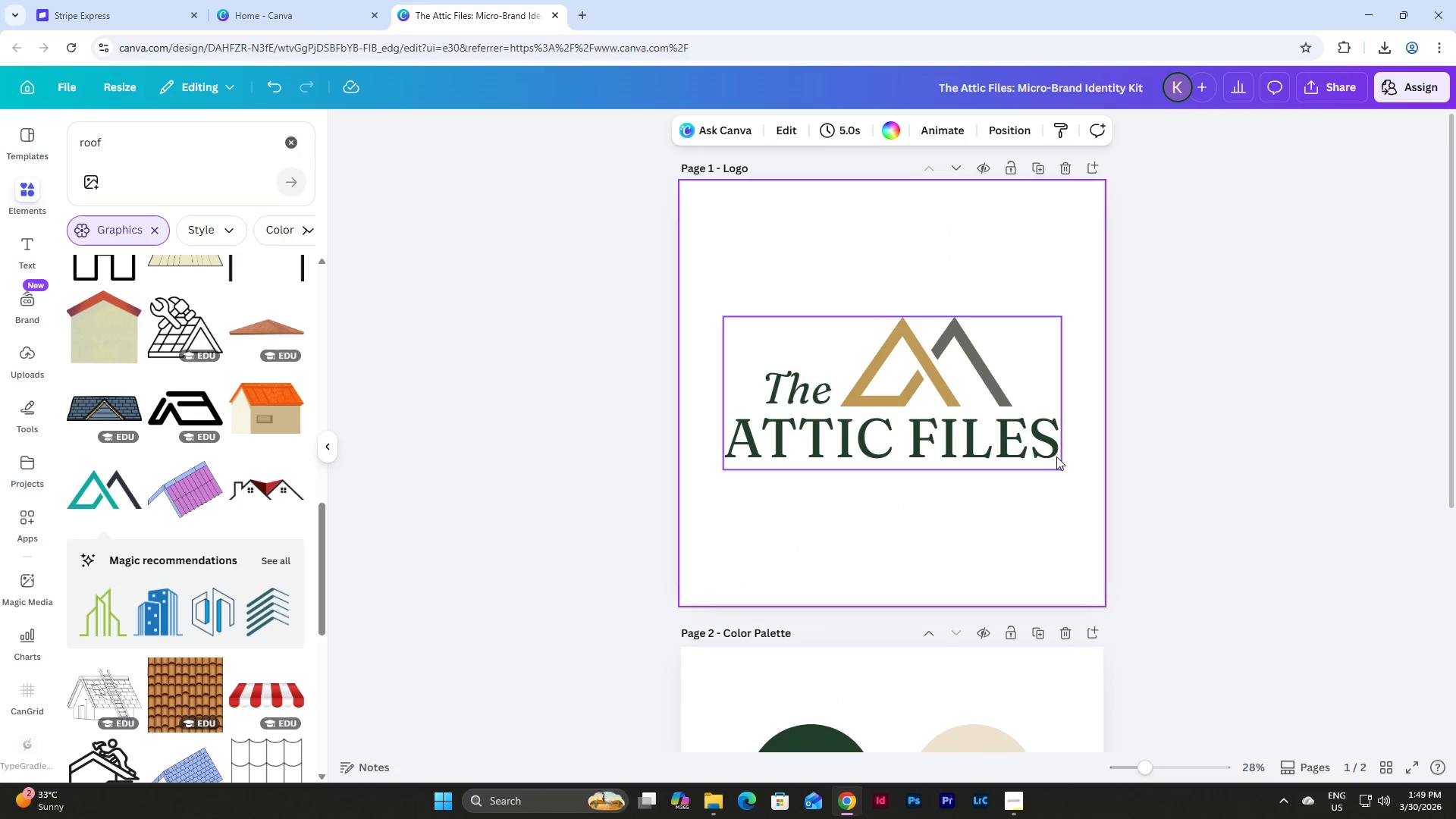 
left_click([1022, 804])